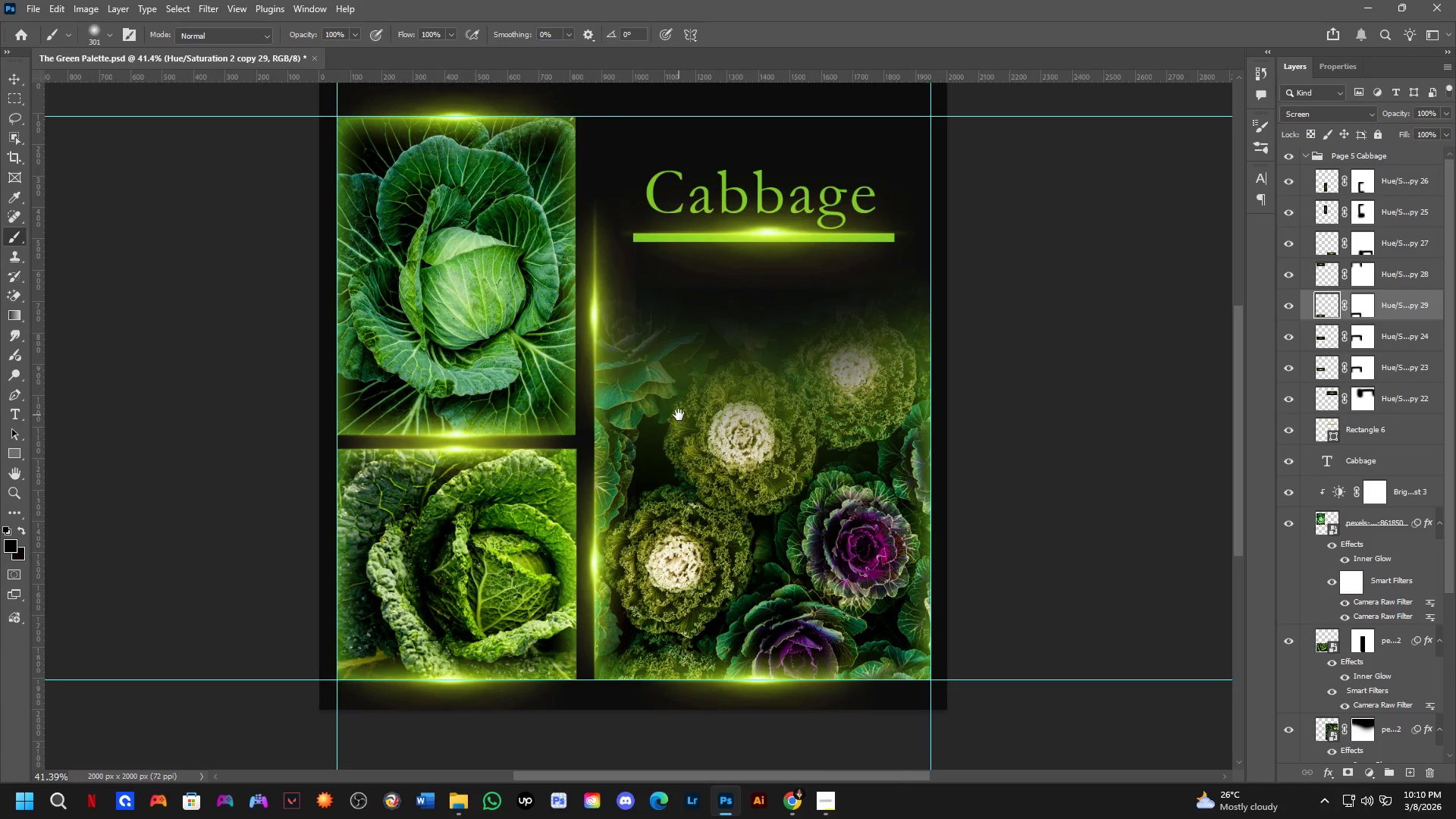 
left_click_drag(start_coordinate=[717, 388], to_coordinate=[700, 408])
 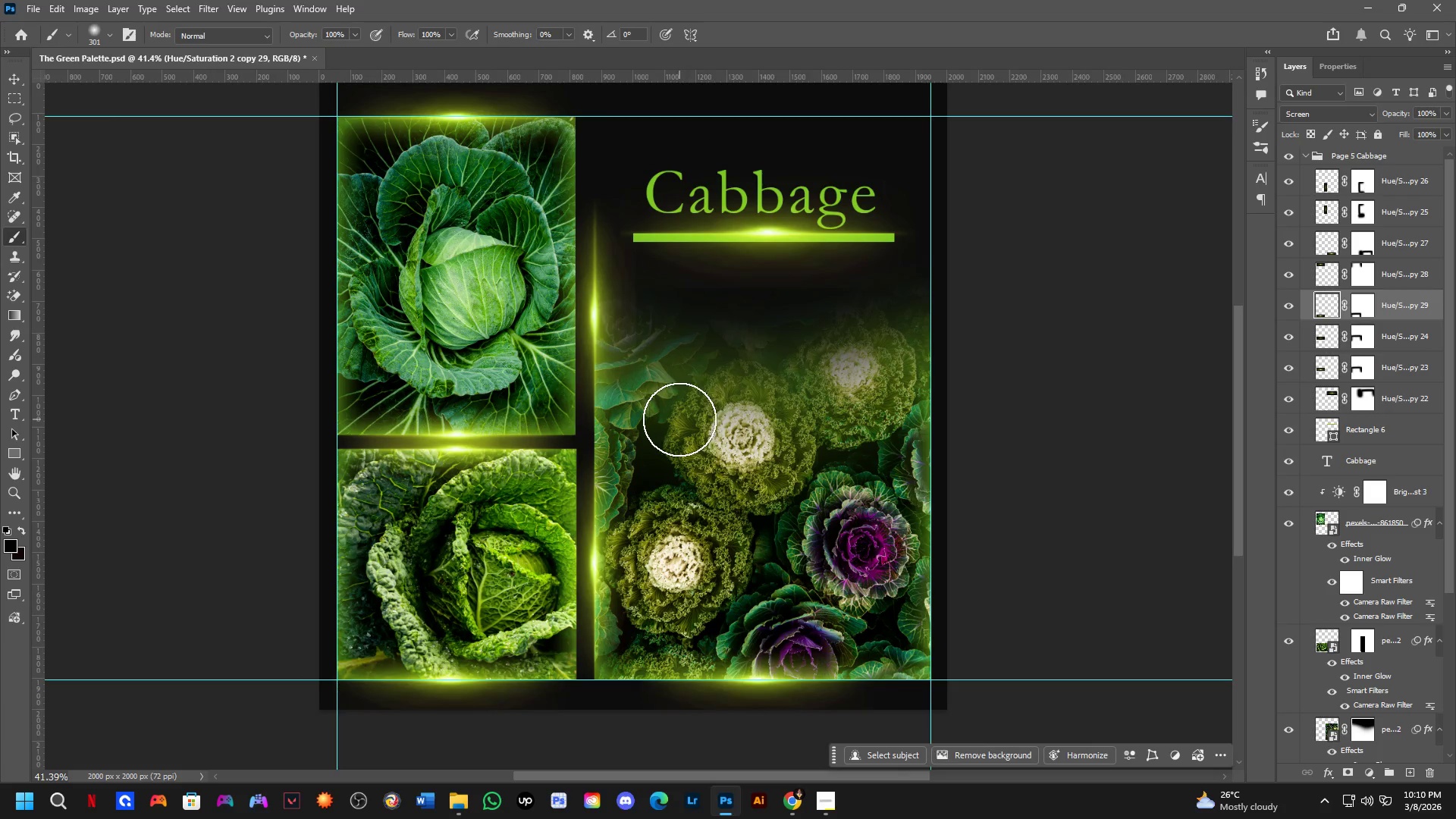 
hold_key(key=Space, duration=0.44)
 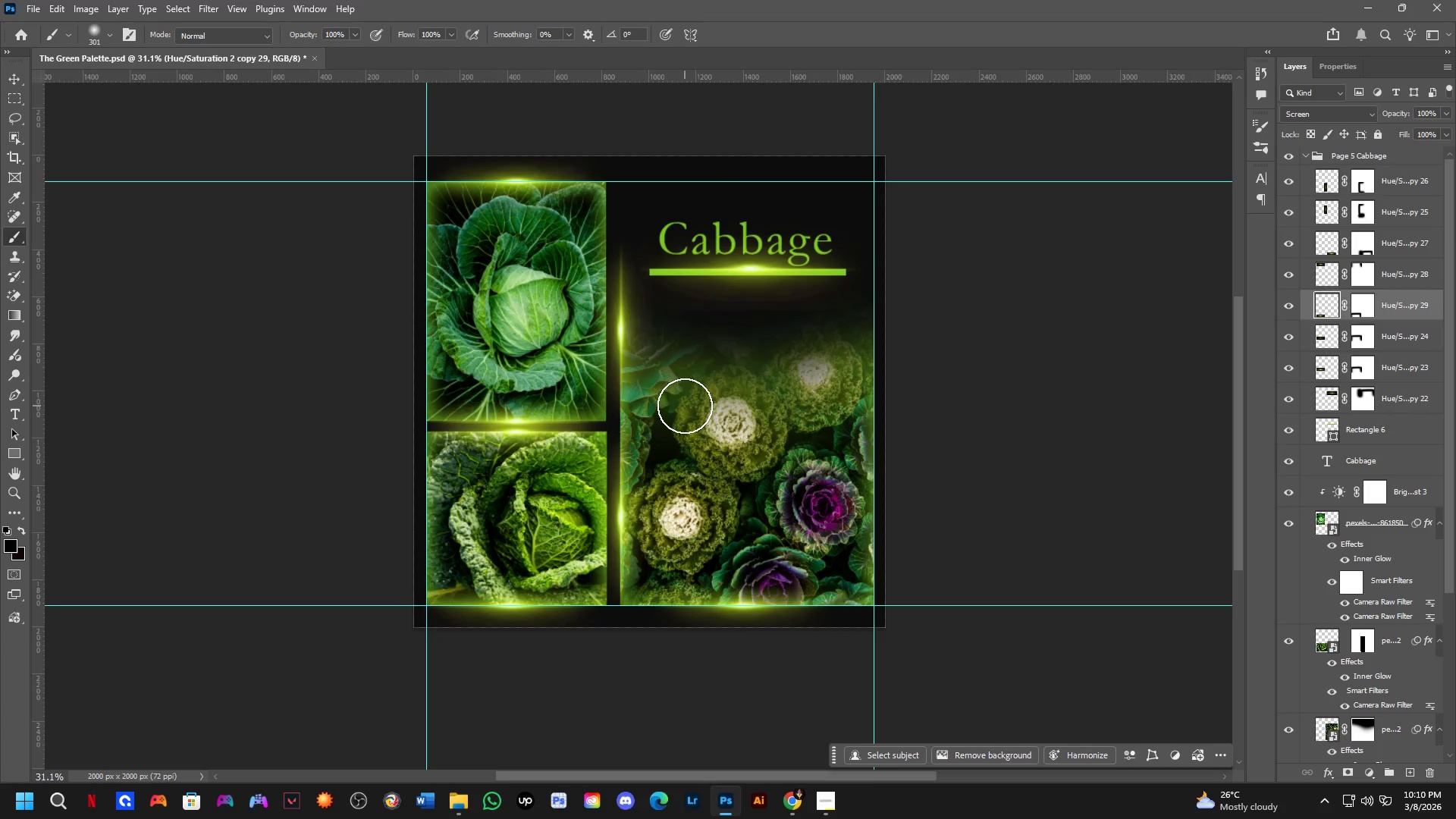 
left_click_drag(start_coordinate=[679, 415], to_coordinate=[683, 406])
 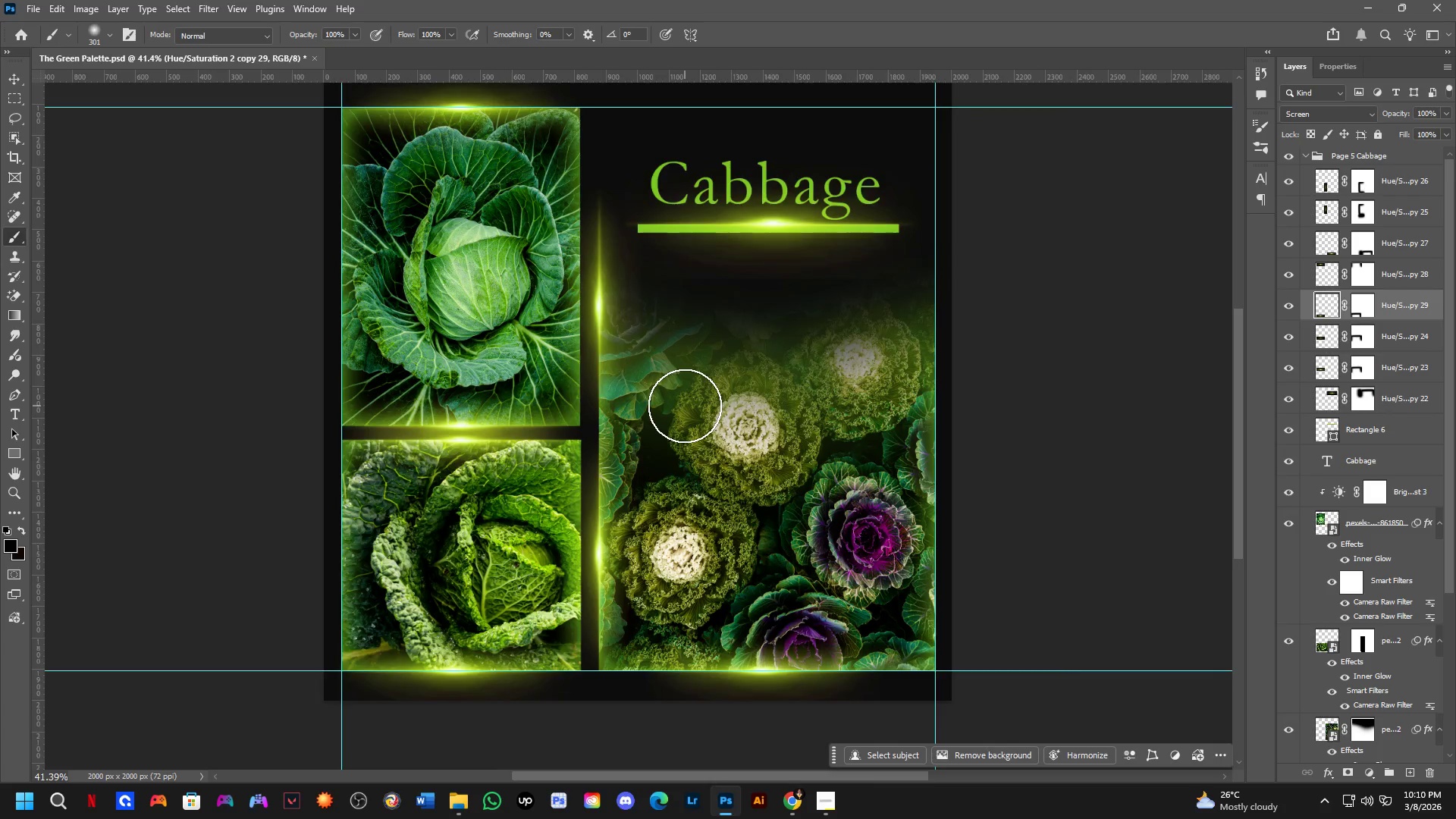 
scroll: coordinate [685, 406], scroll_direction: down, amount: 3.0
 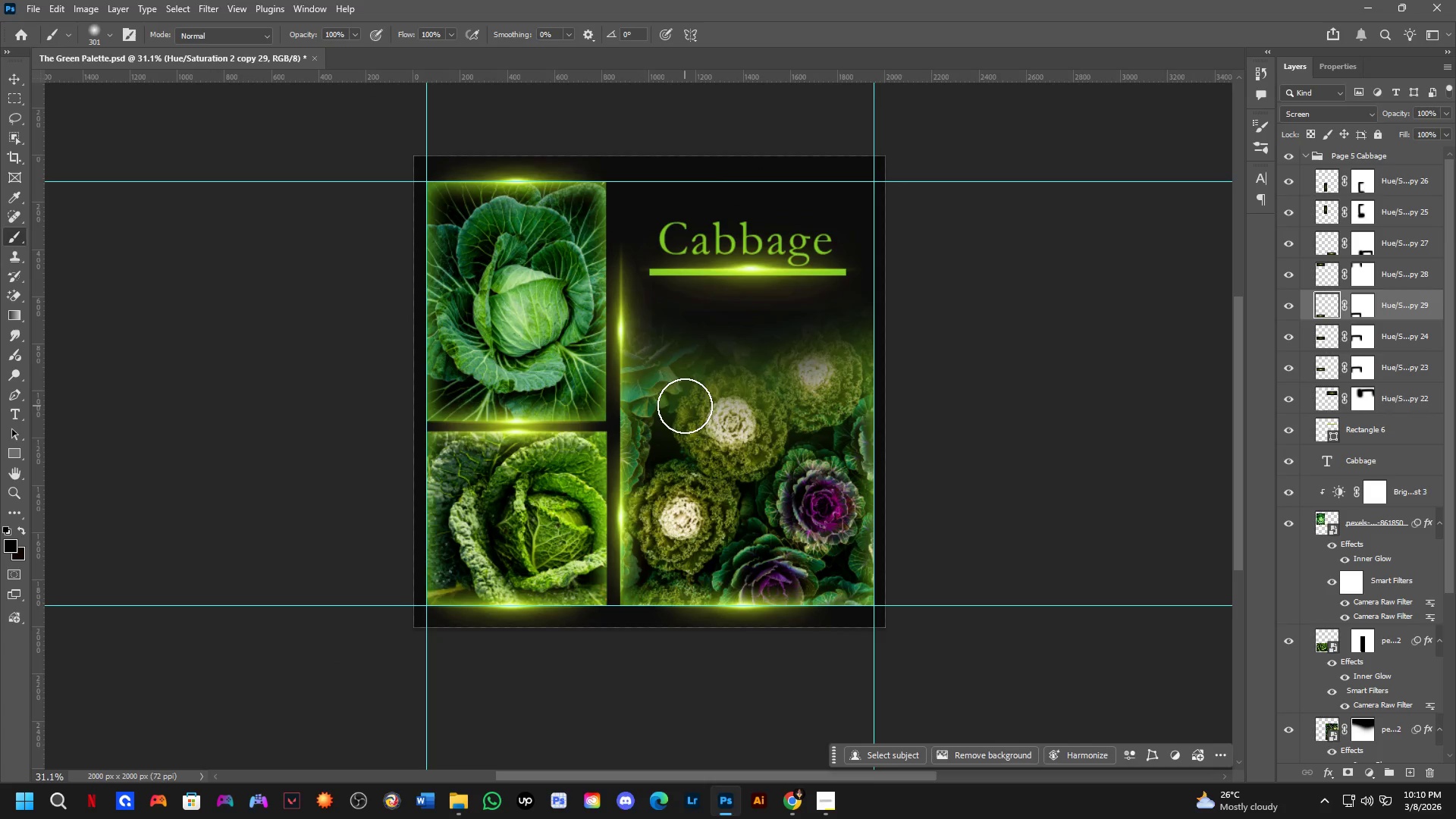 
hold_key(key=Space, duration=0.31)
 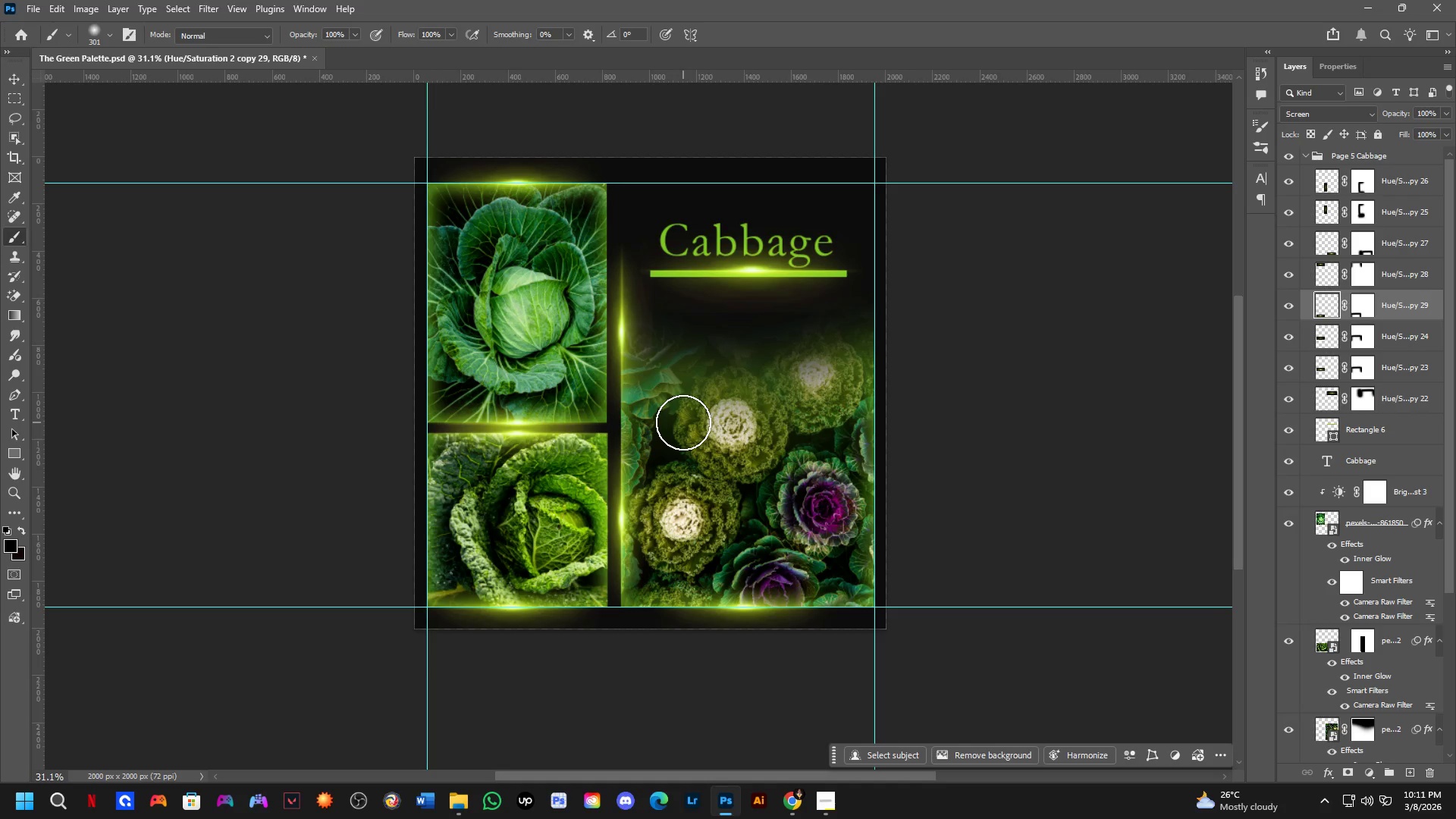 
wait(93.74)
 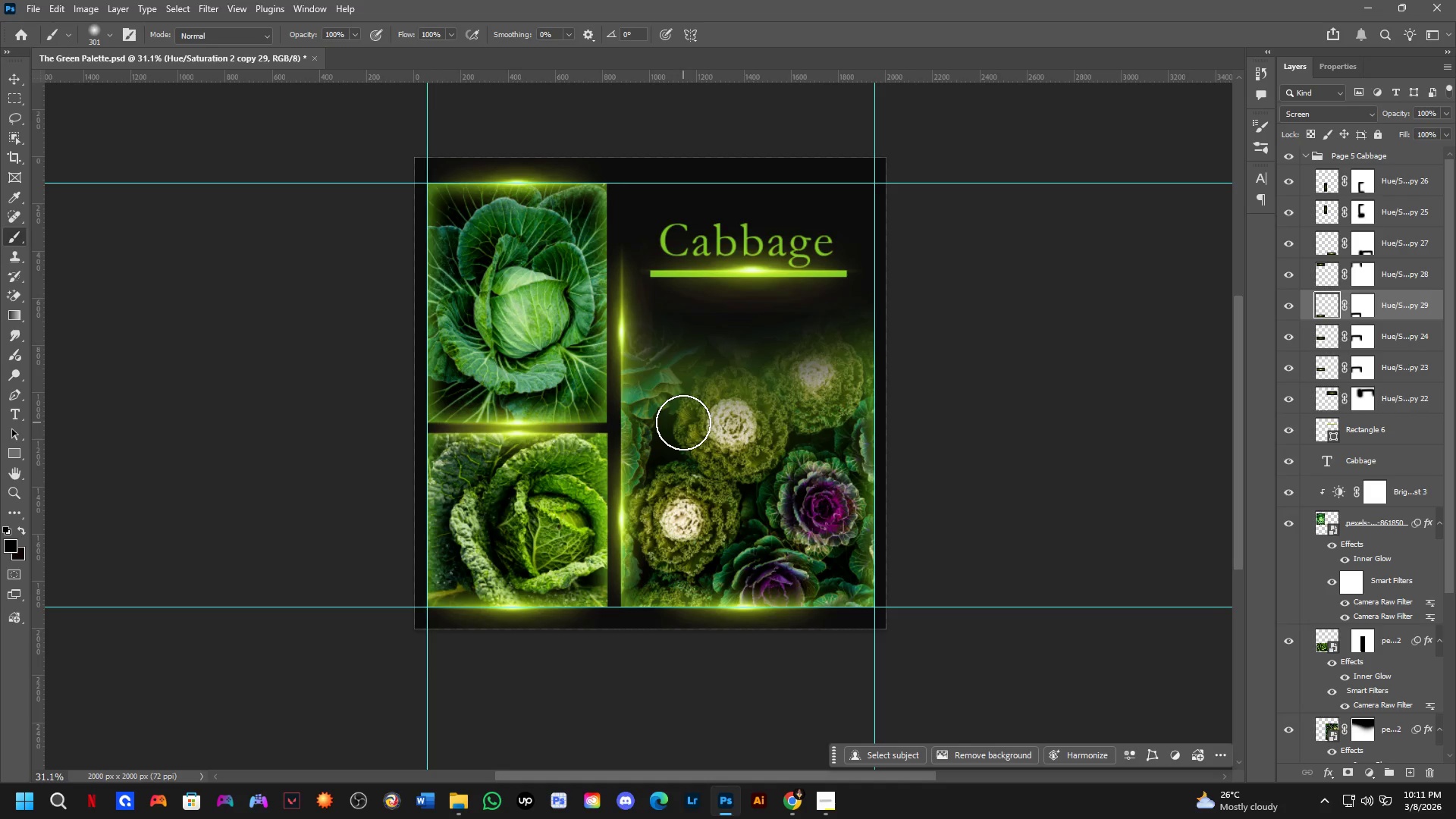 
scroll: coordinate [614, 270], scroll_direction: down, amount: 3.0
 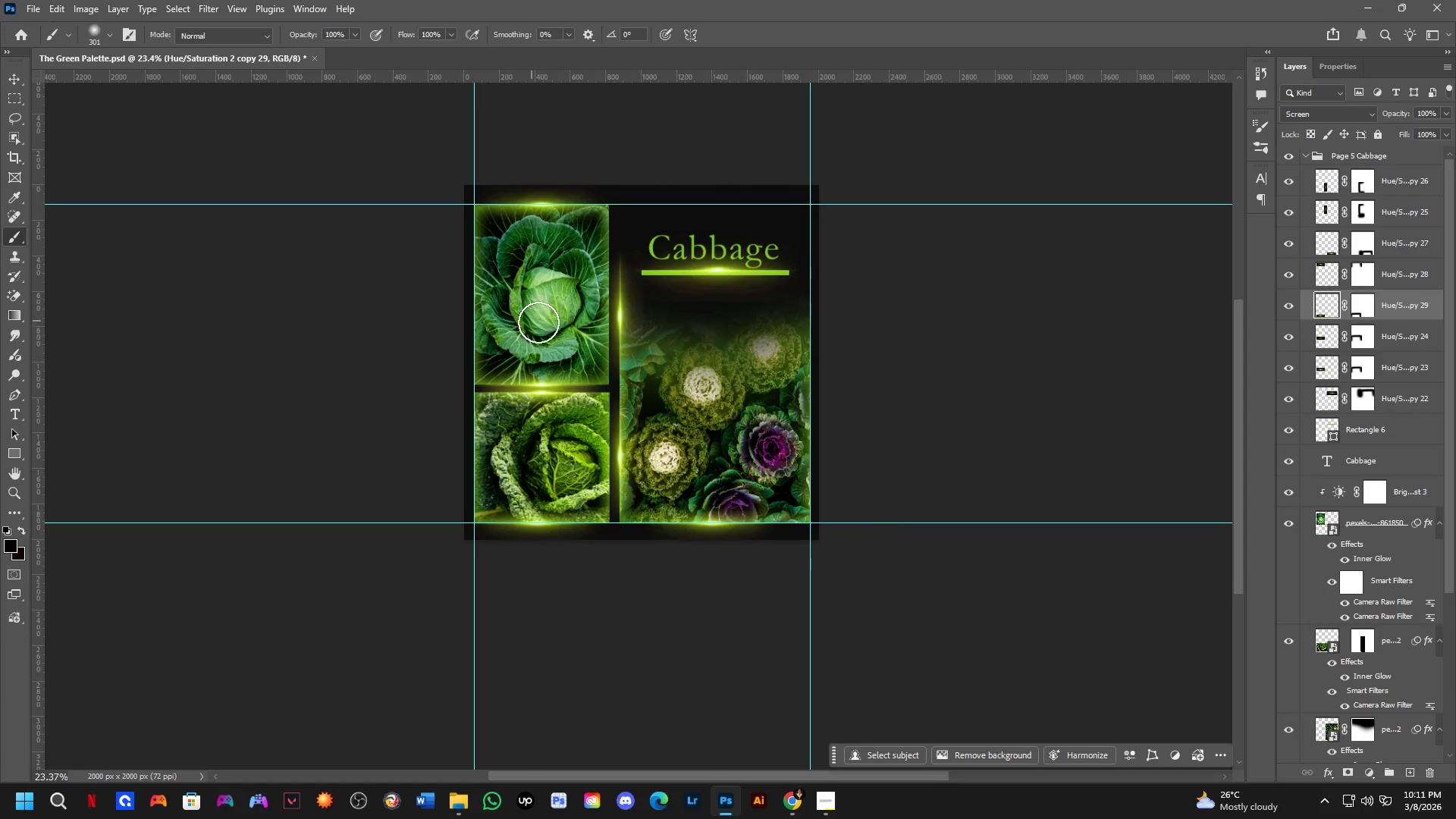 
scroll: coordinate [1238, 218], scroll_direction: up, amount: 6.0
 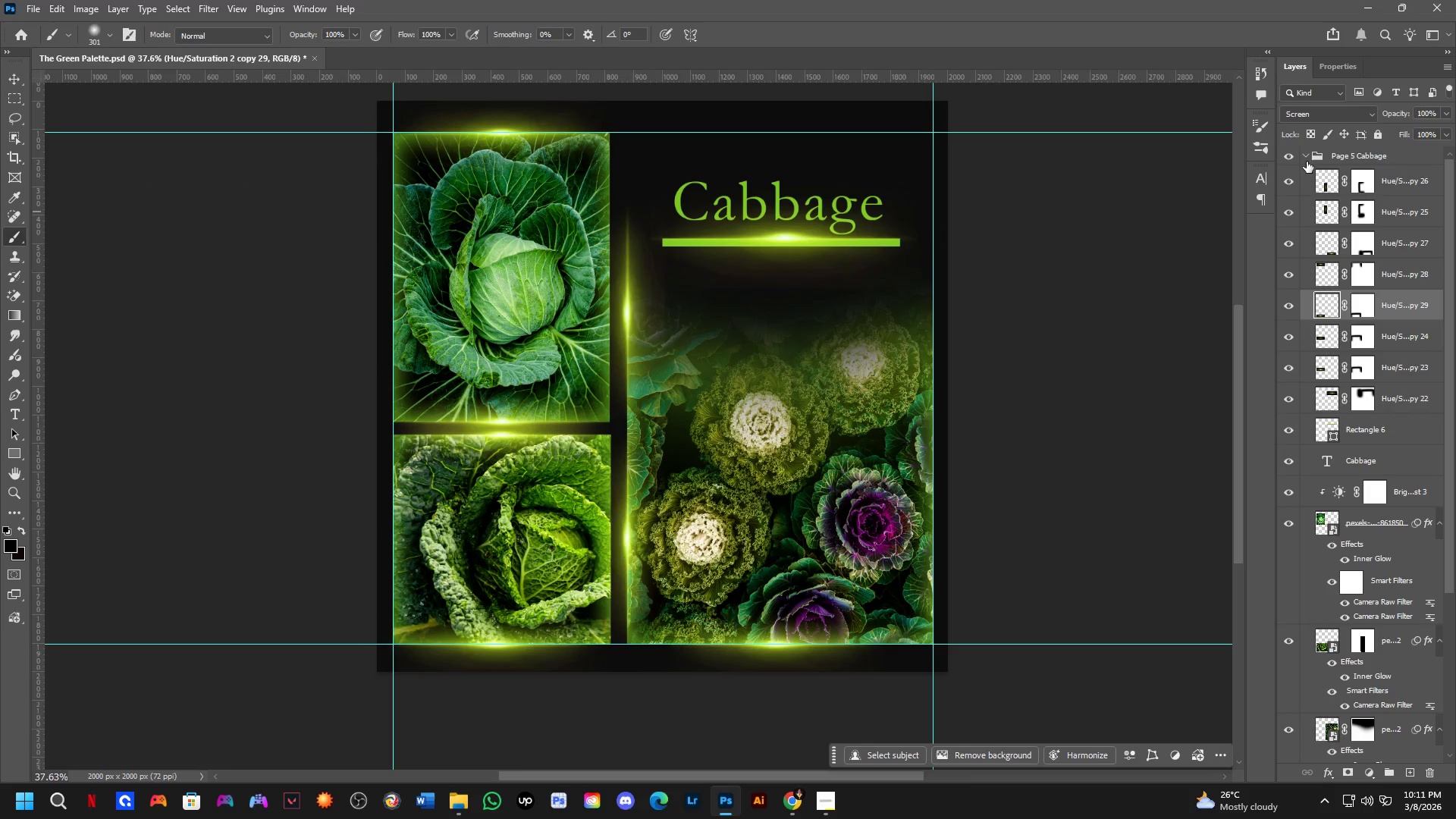 
left_click([1307, 162])
 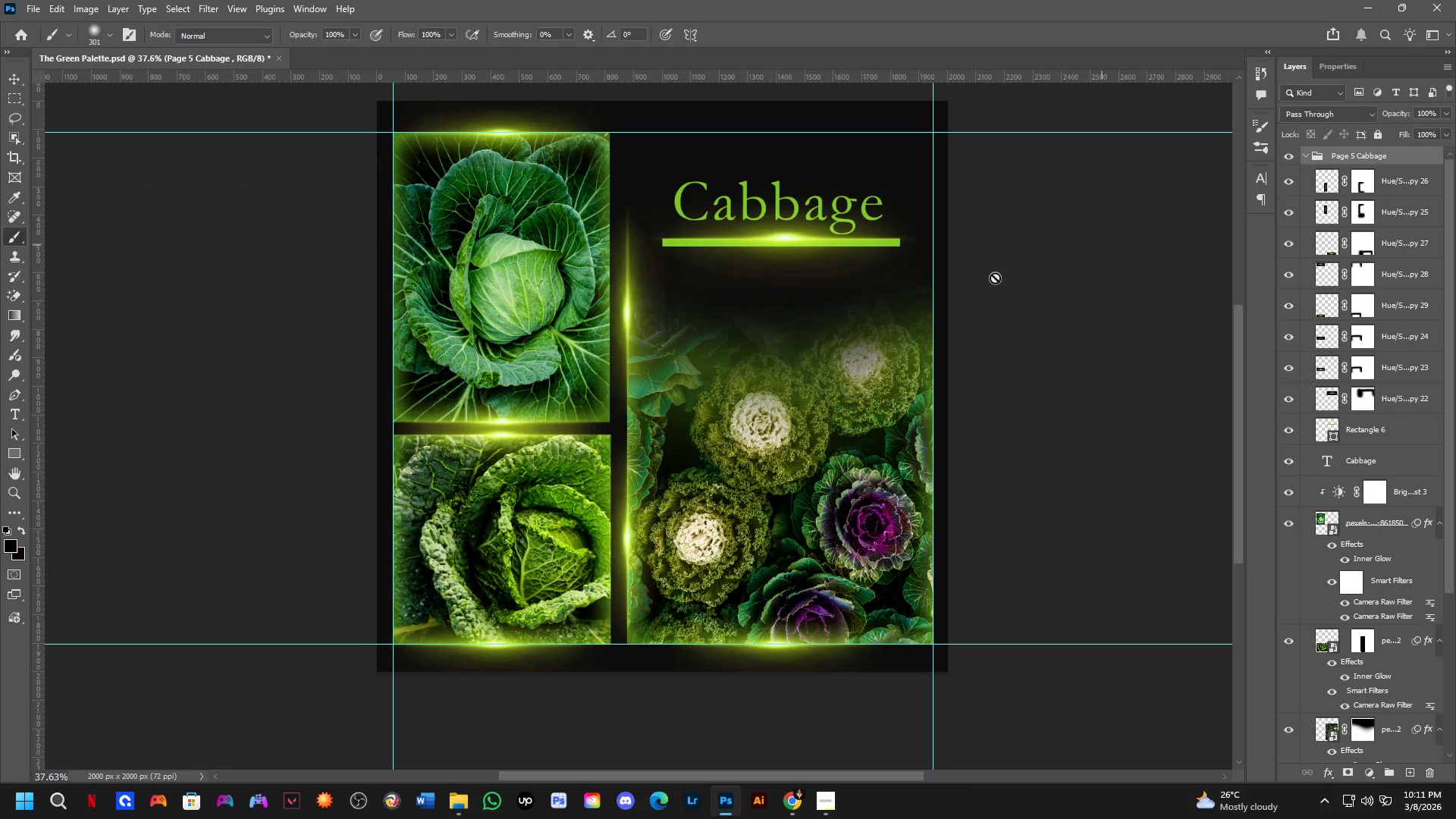 
hold_key(key=Space, duration=0.72)
 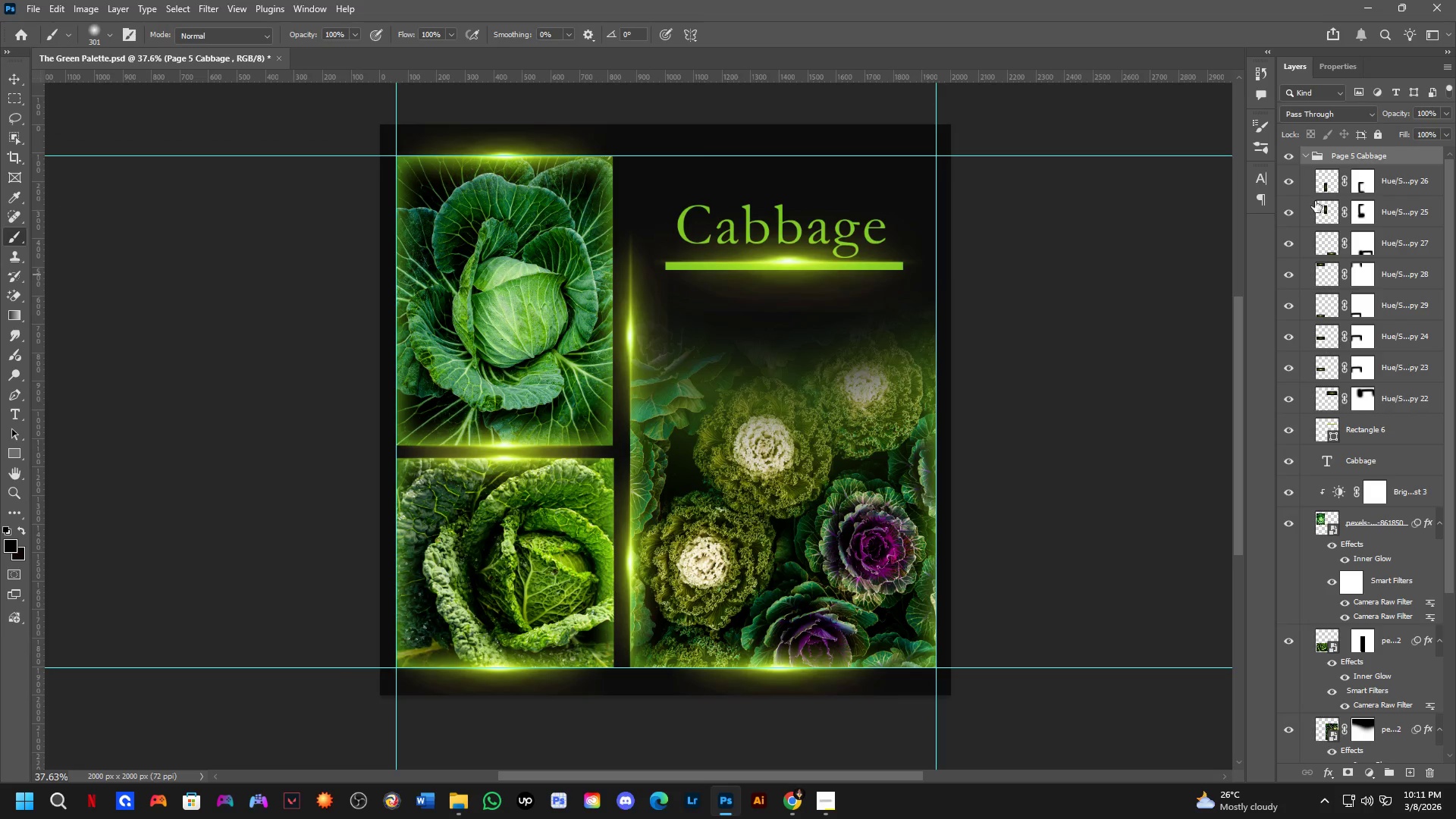 
left_click_drag(start_coordinate=[603, 394], to_coordinate=[606, 417])
 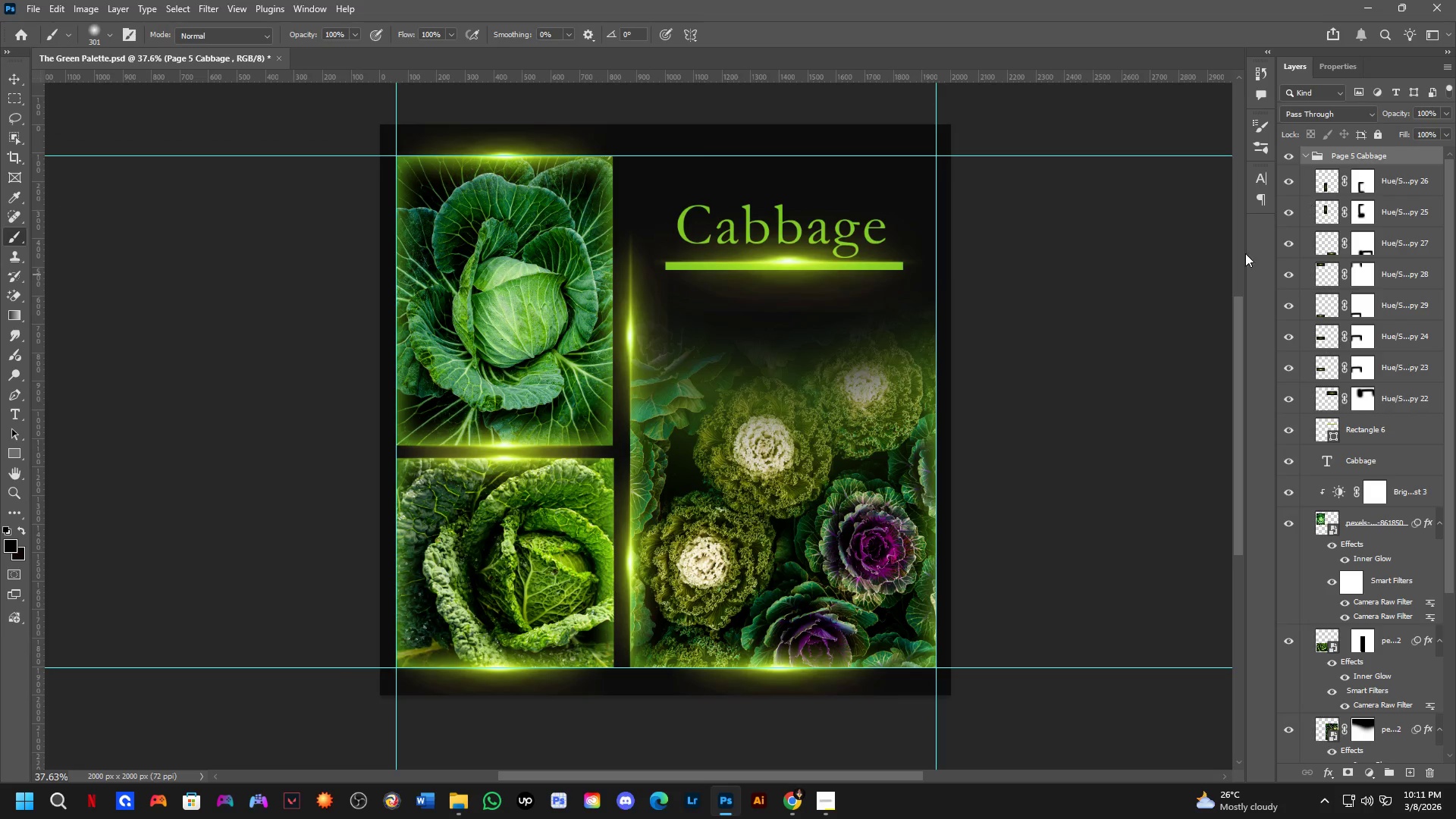 
scroll: coordinate [662, 605], scroll_direction: up, amount: 3.0
 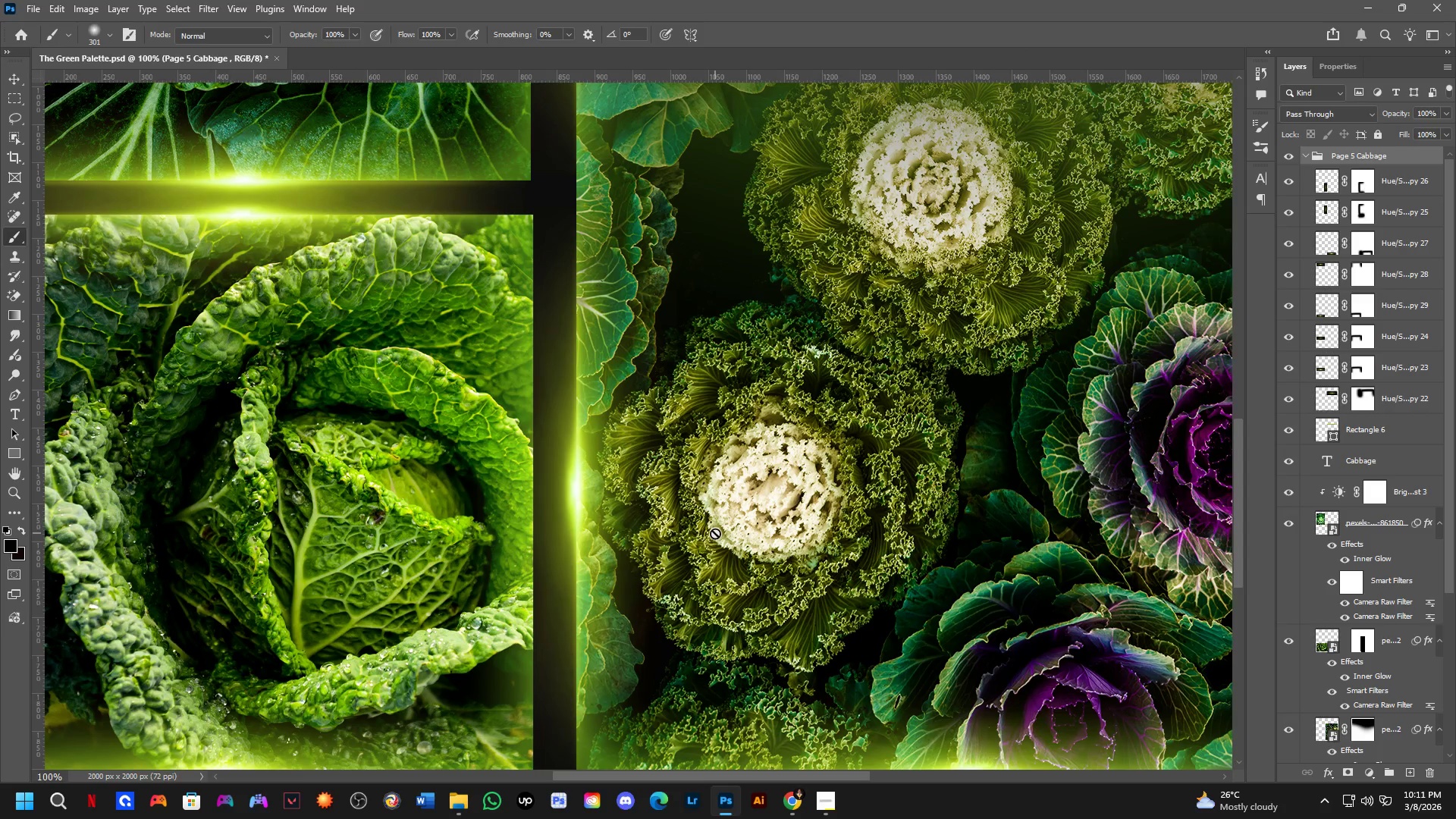 
key(Shift+ShiftLeft)
 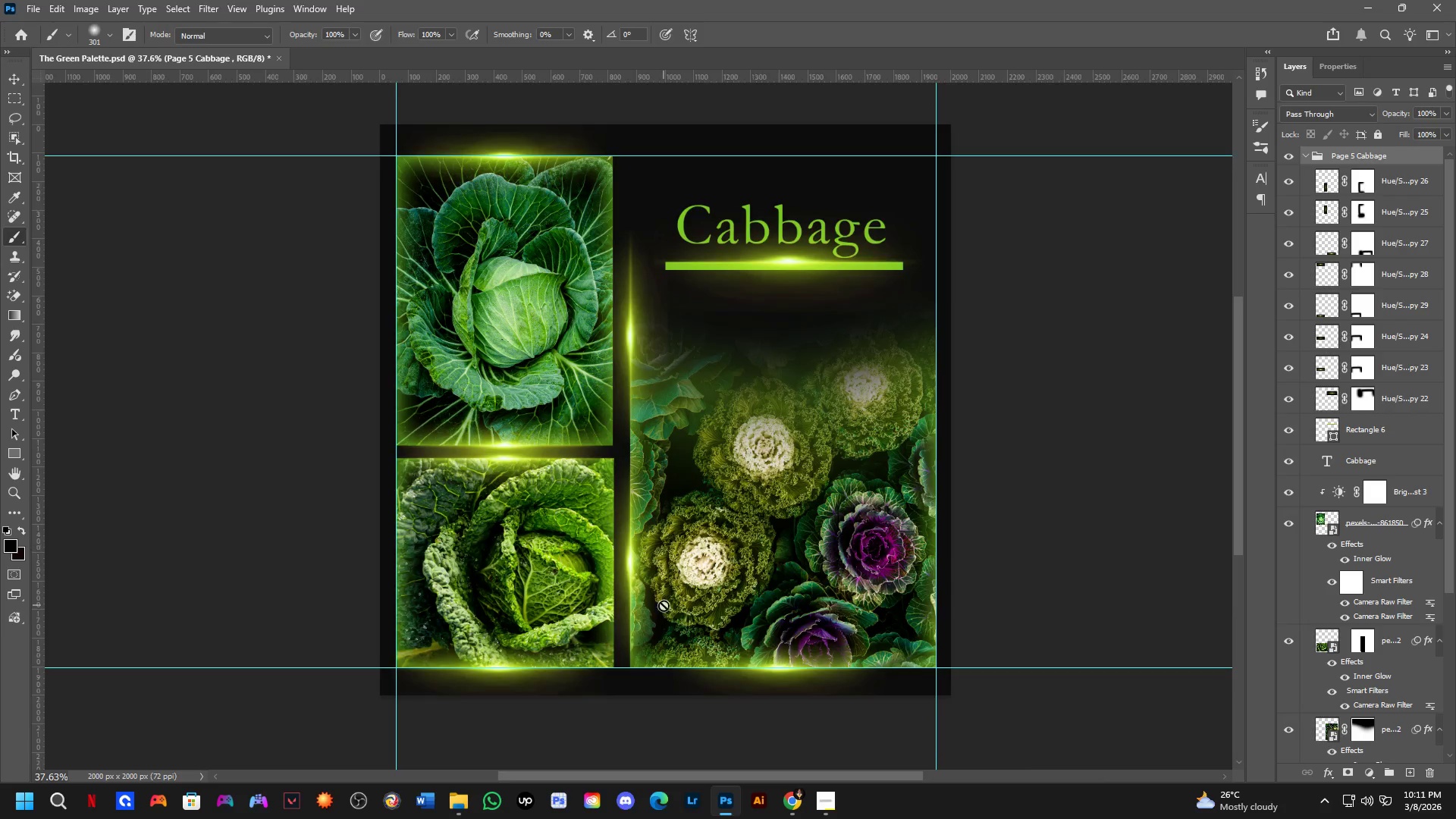 
scroll: coordinate [715, 529], scroll_direction: down, amount: 2.0
 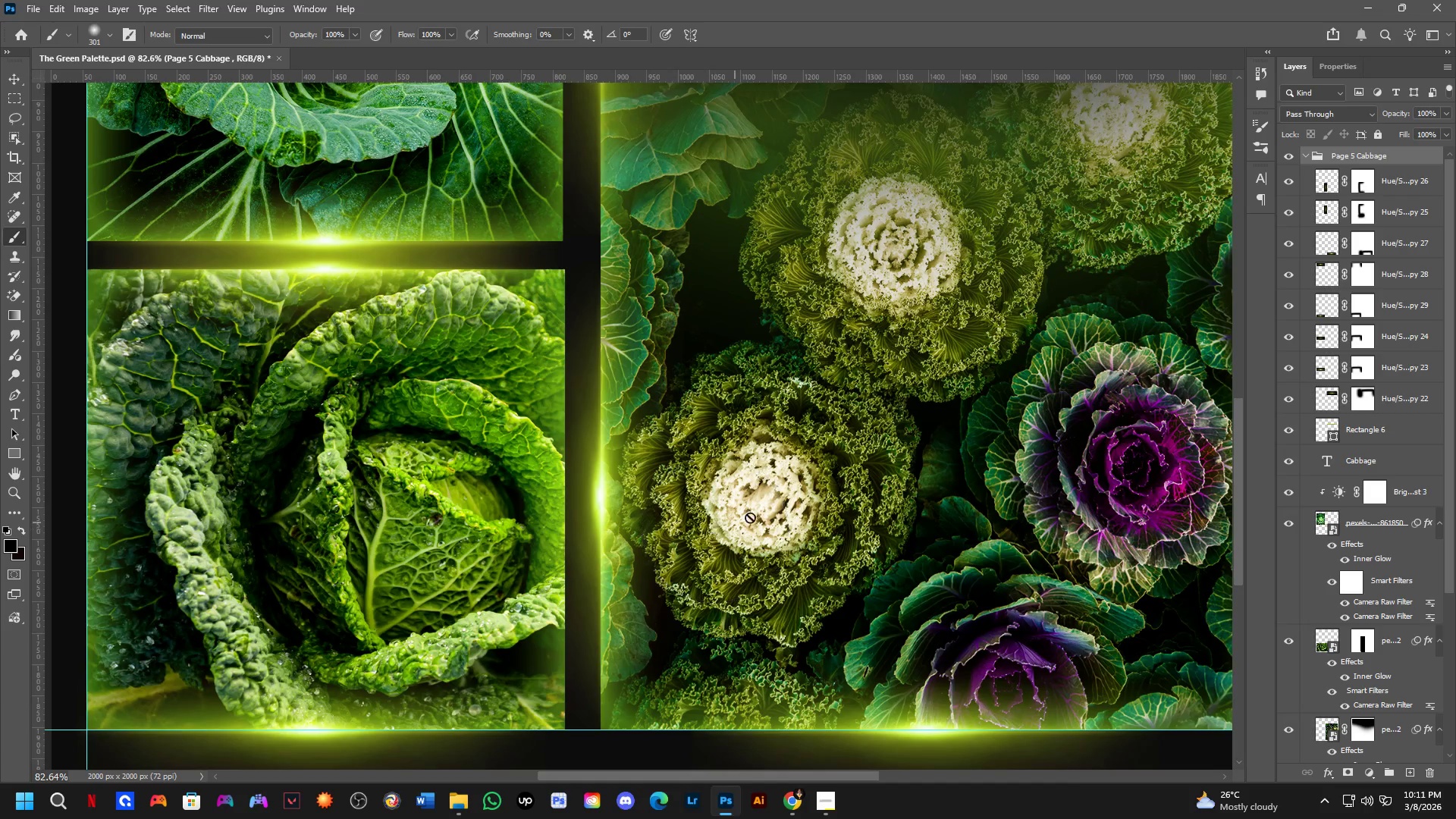 
hold_key(key=Space, duration=0.67)
 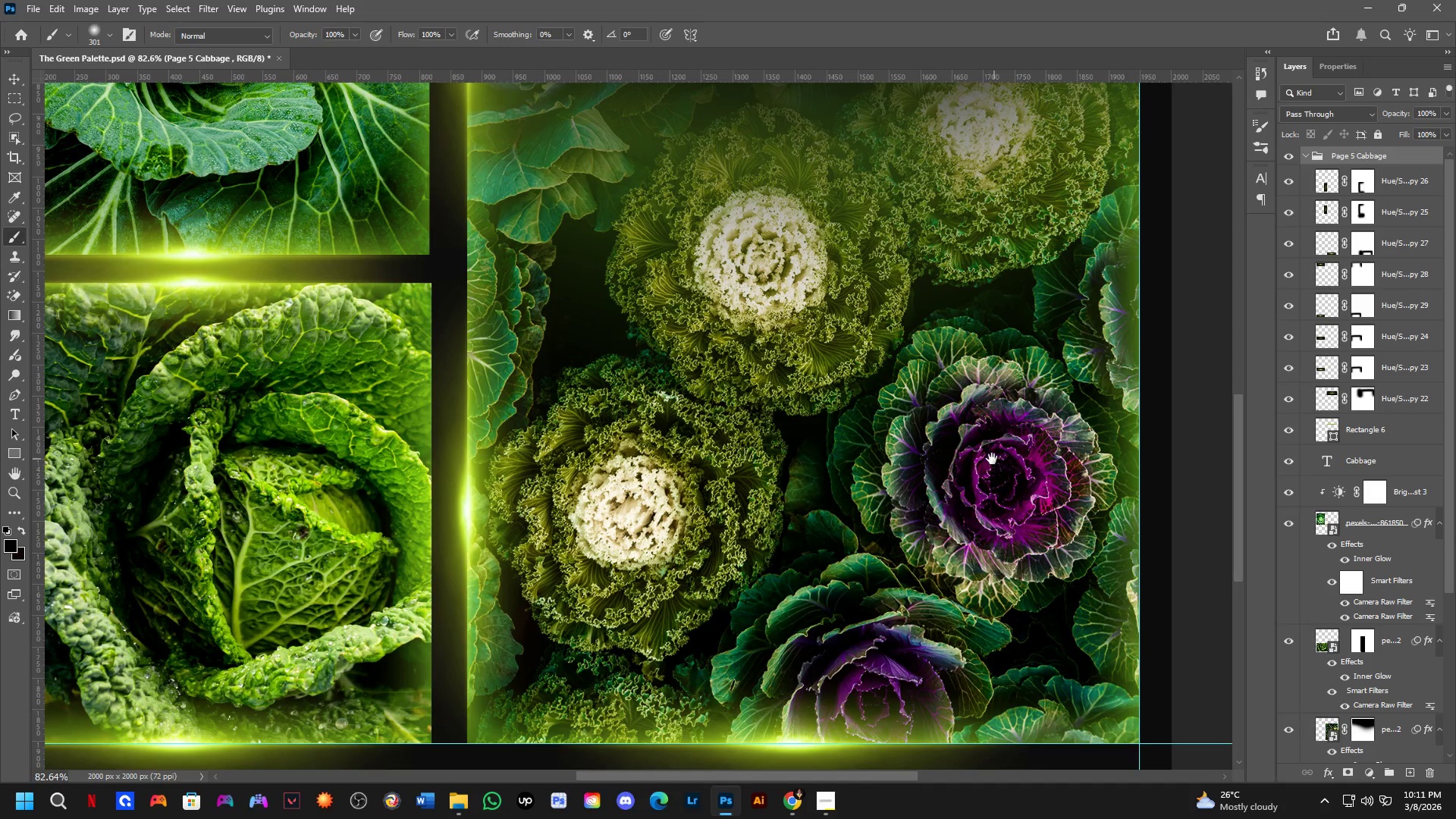 
left_click_drag(start_coordinate=[949, 448], to_coordinate=[815, 462])
 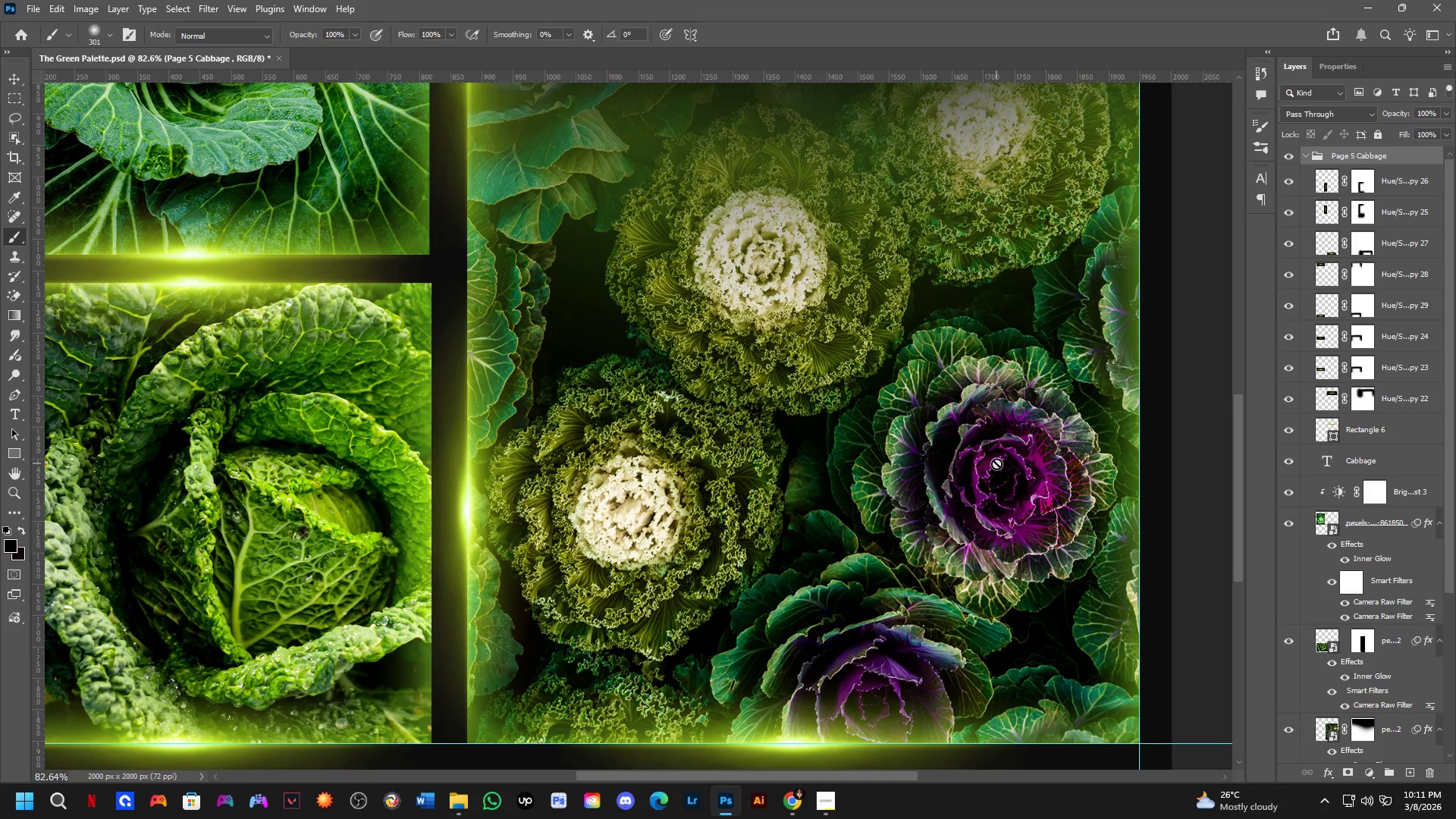 
hold_key(key=Space, duration=0.66)
 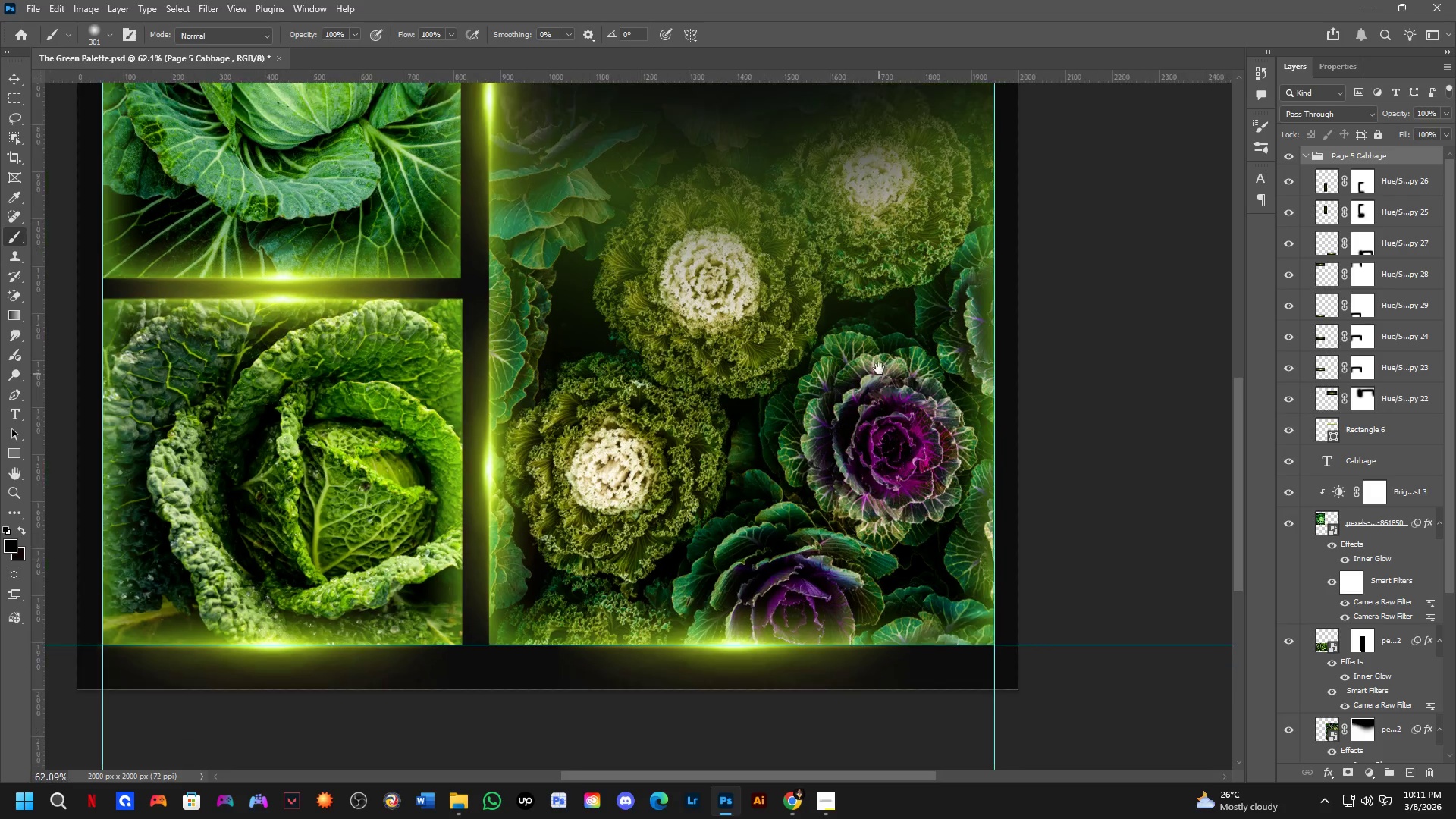 
left_click_drag(start_coordinate=[991, 459], to_coordinate=[892, 428])
 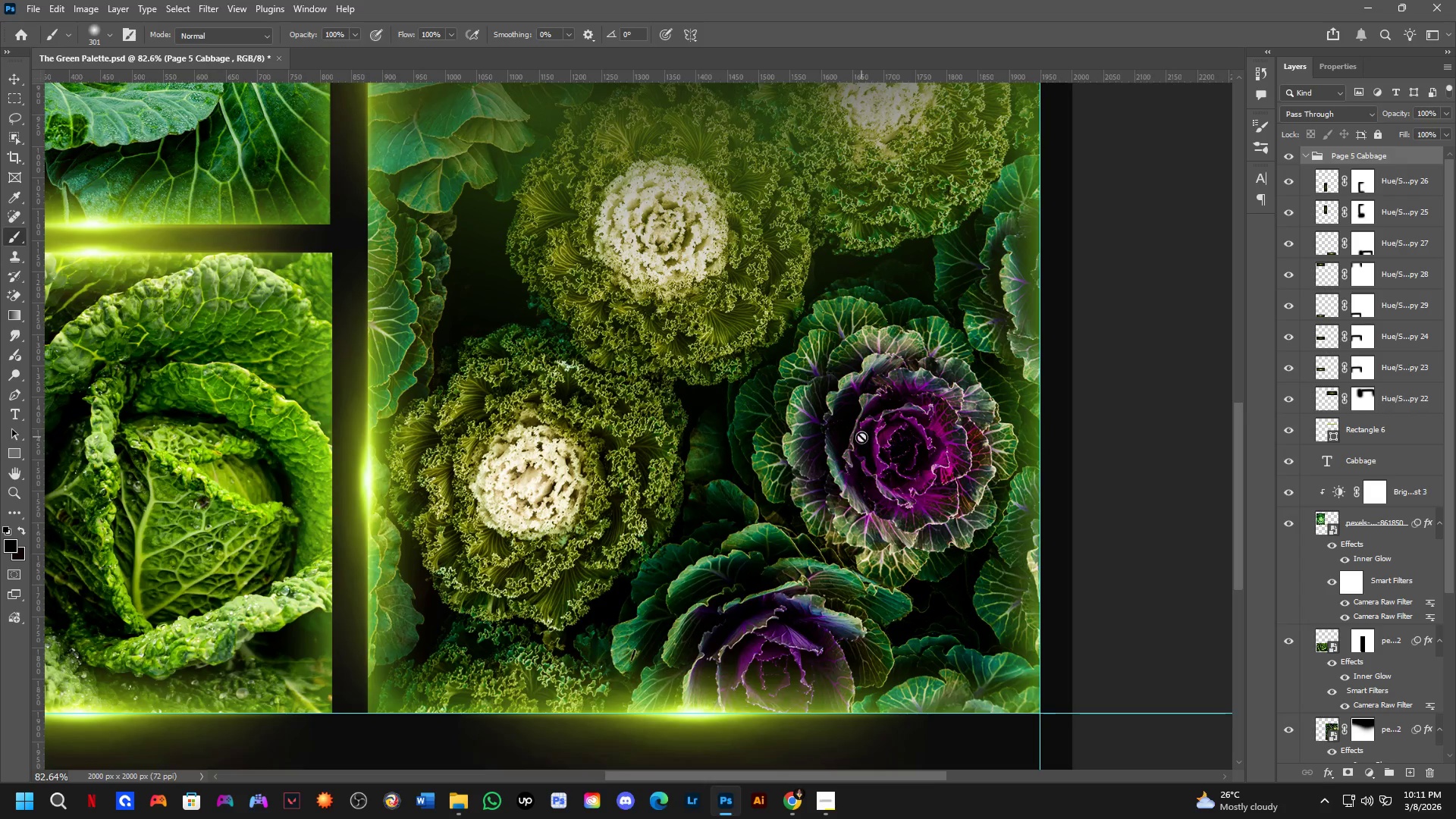 
scroll: coordinate [857, 438], scroll_direction: down, amount: 3.0
 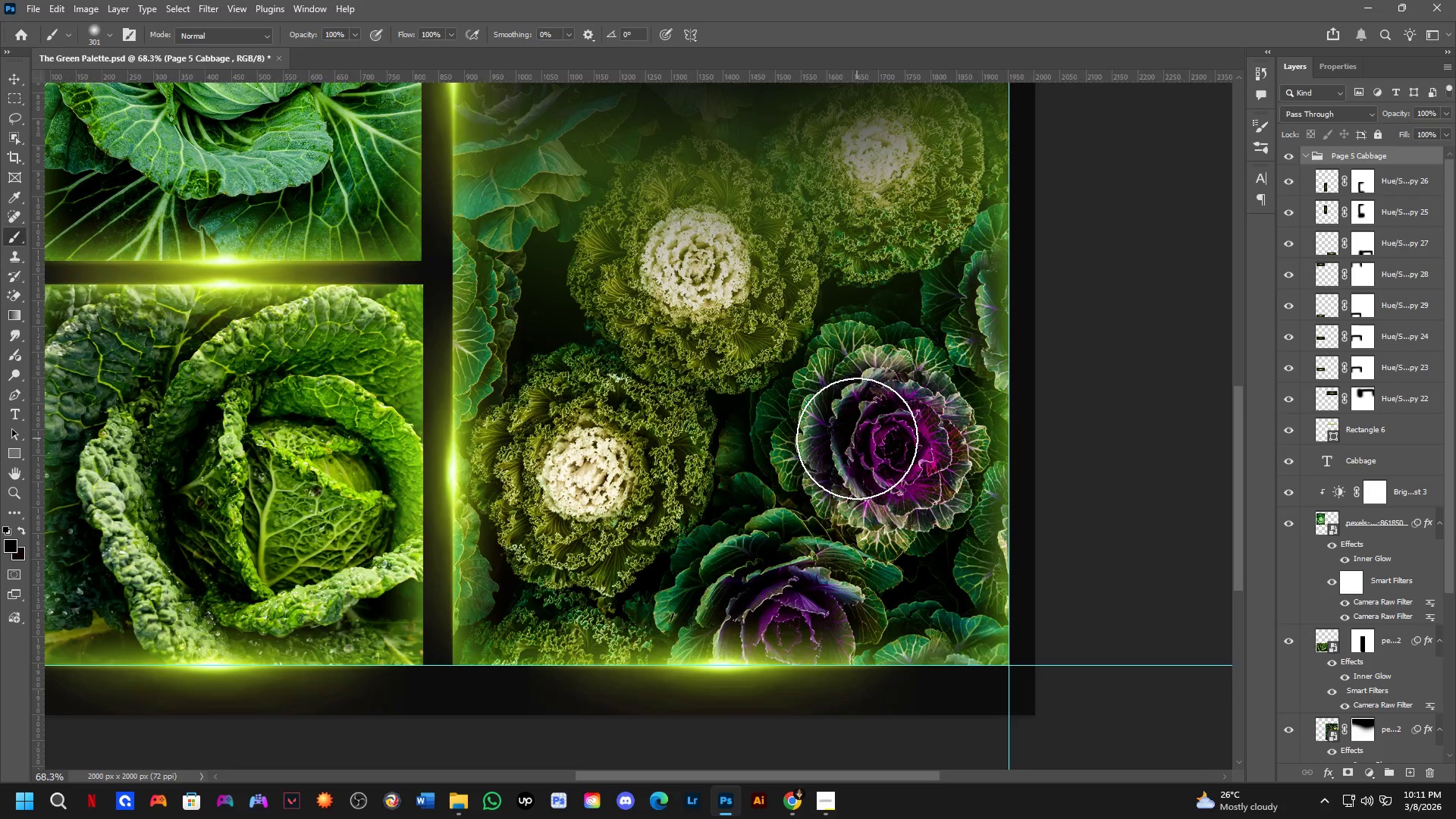 
hold_key(key=Space, duration=0.66)
 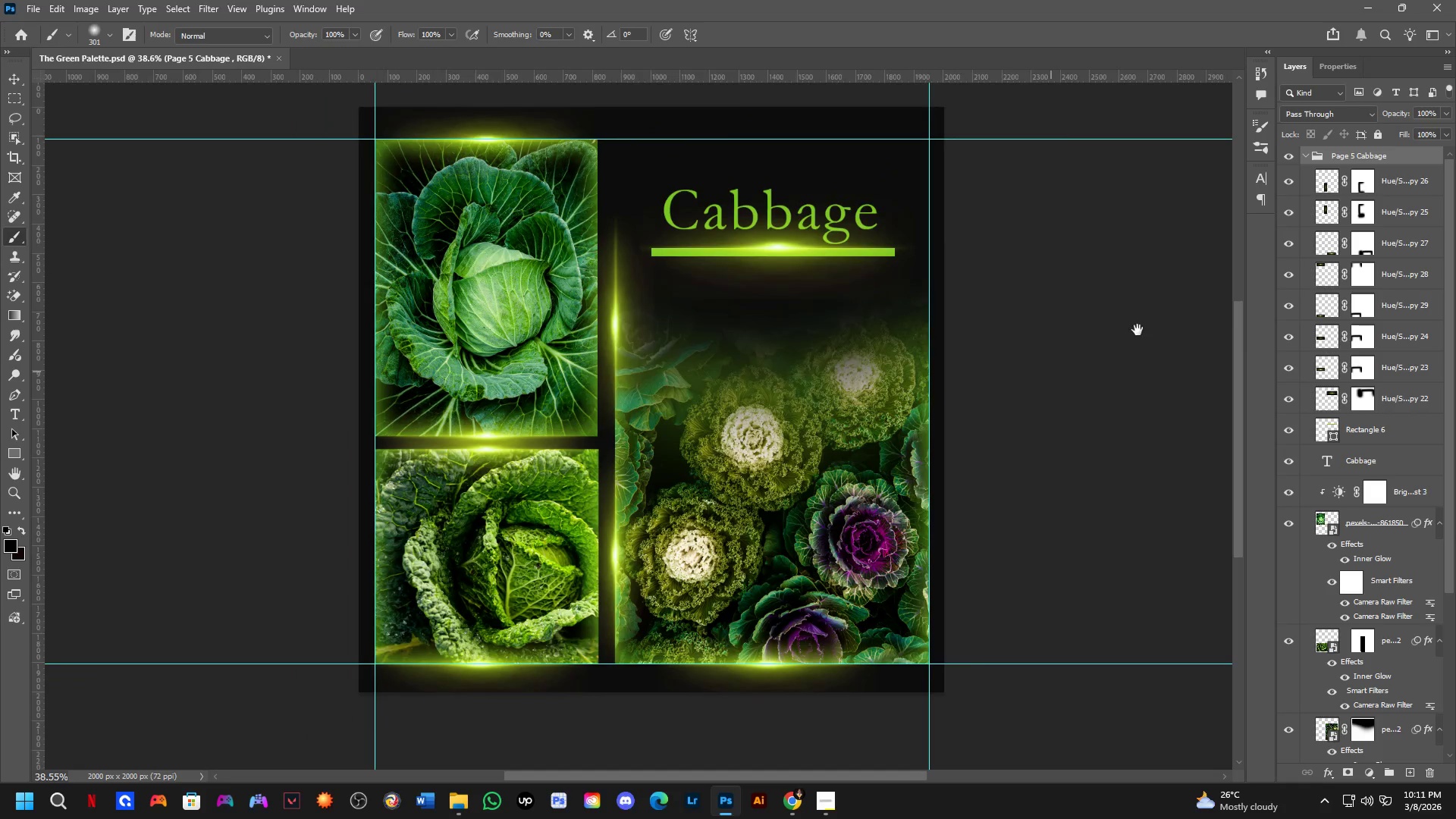 
left_click_drag(start_coordinate=[879, 363], to_coordinate=[858, 482])
 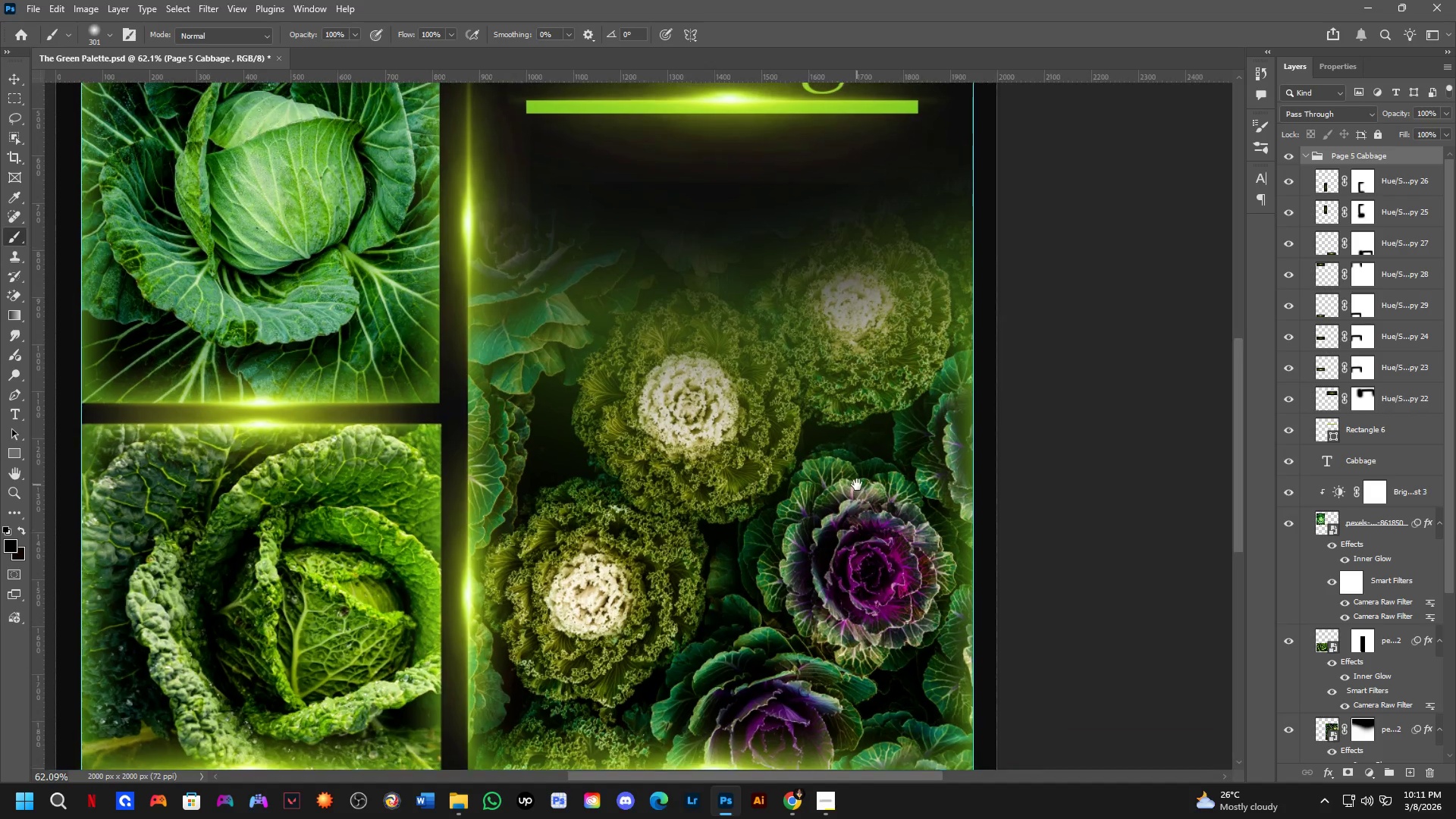 
scroll: coordinate [856, 491], scroll_direction: down, amount: 5.0
 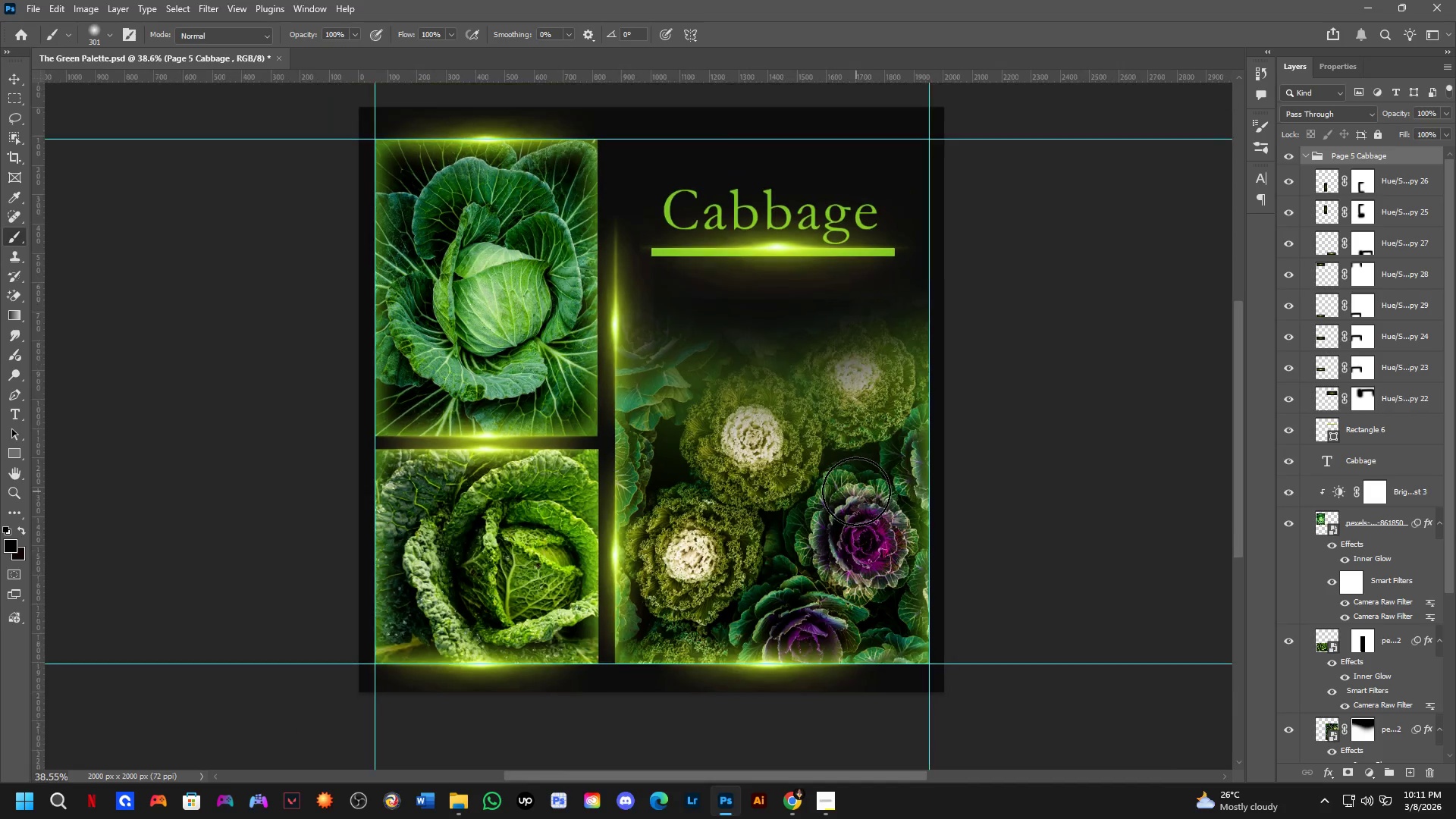 
key(Space)
 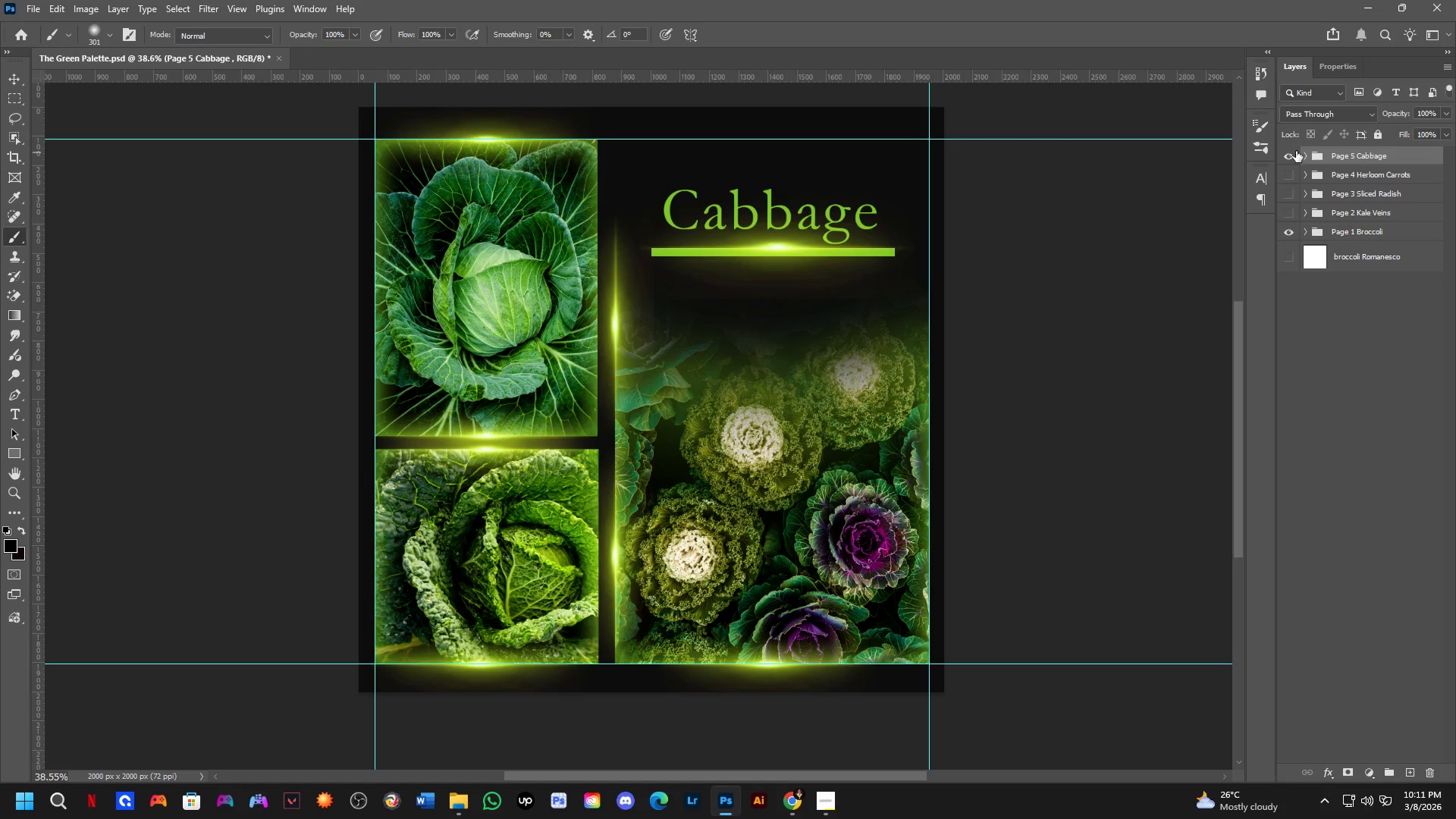 
left_click([1291, 155])
 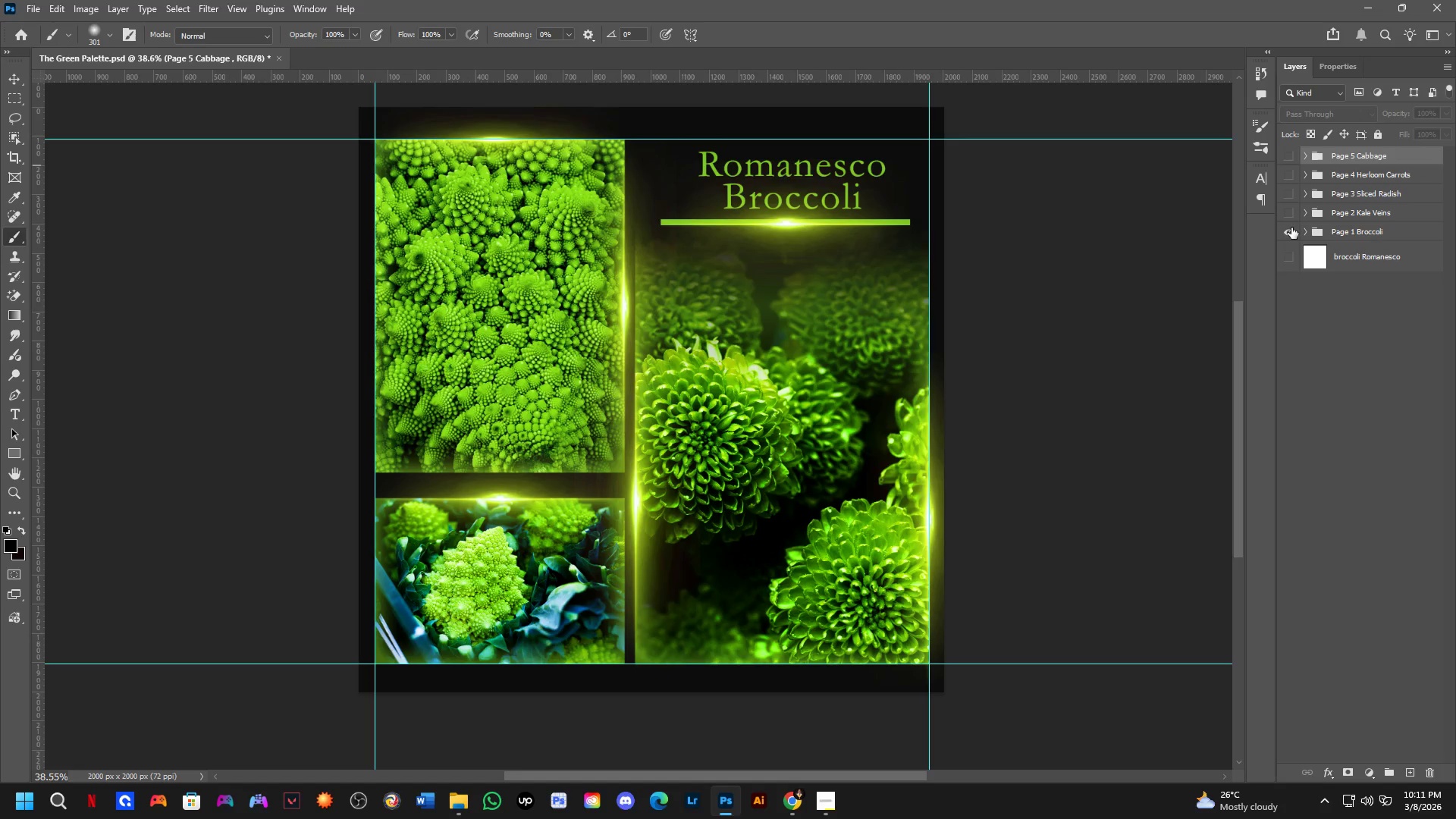 
scroll: coordinate [810, 381], scroll_direction: down, amount: 3.0
 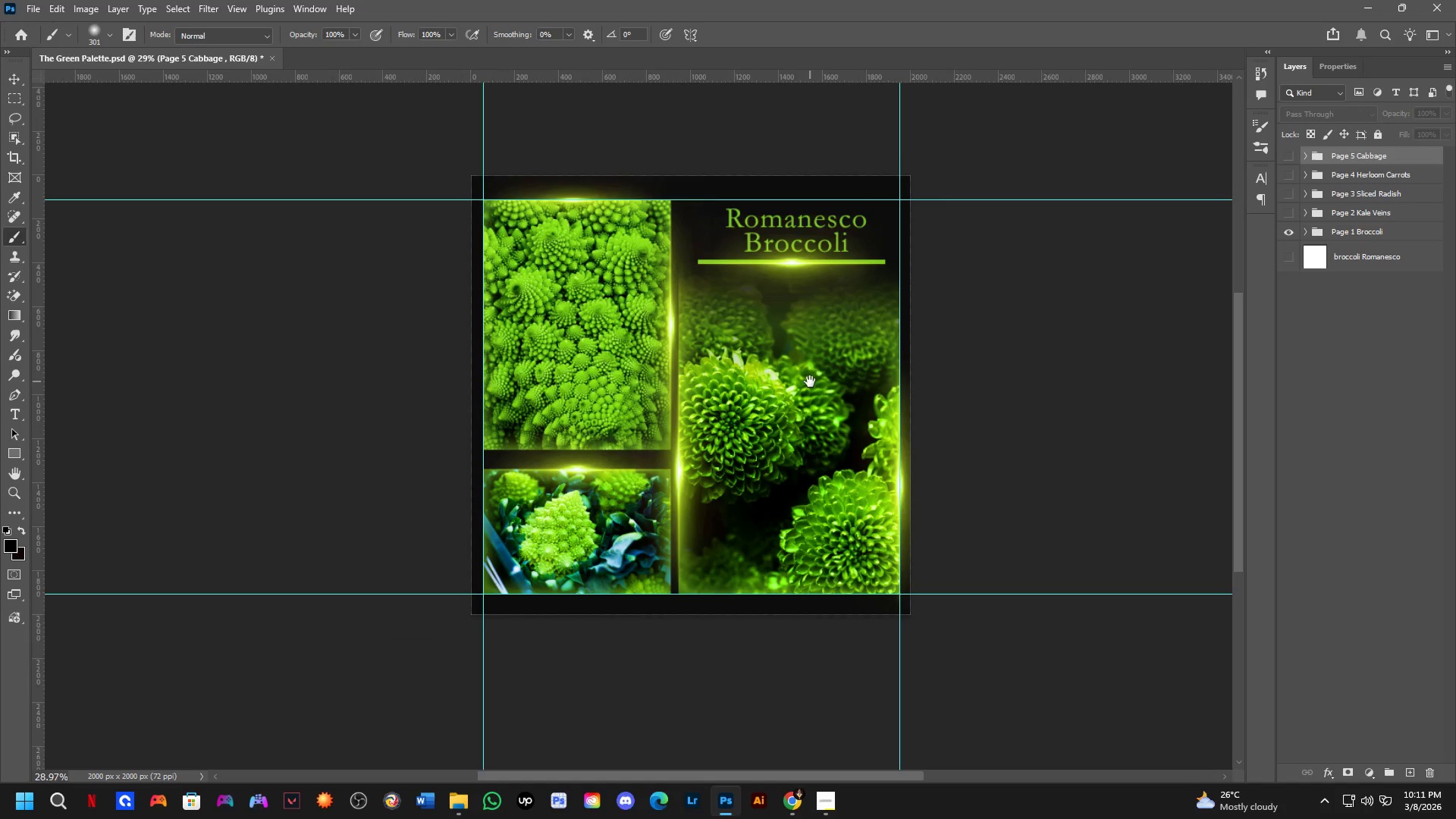 
hold_key(key=Space, duration=0.42)
 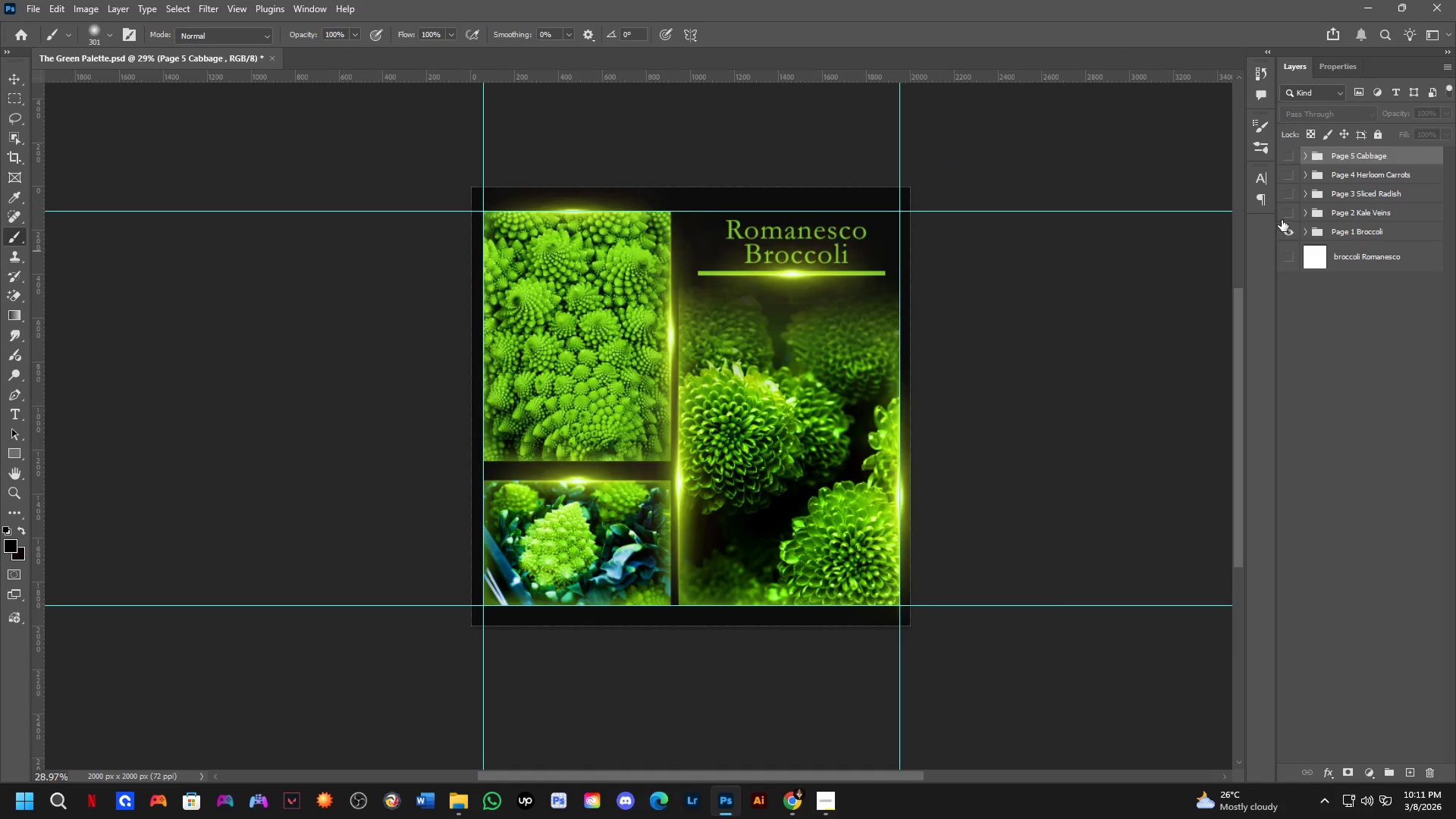 
left_click_drag(start_coordinate=[813, 379], to_coordinate=[813, 391])
 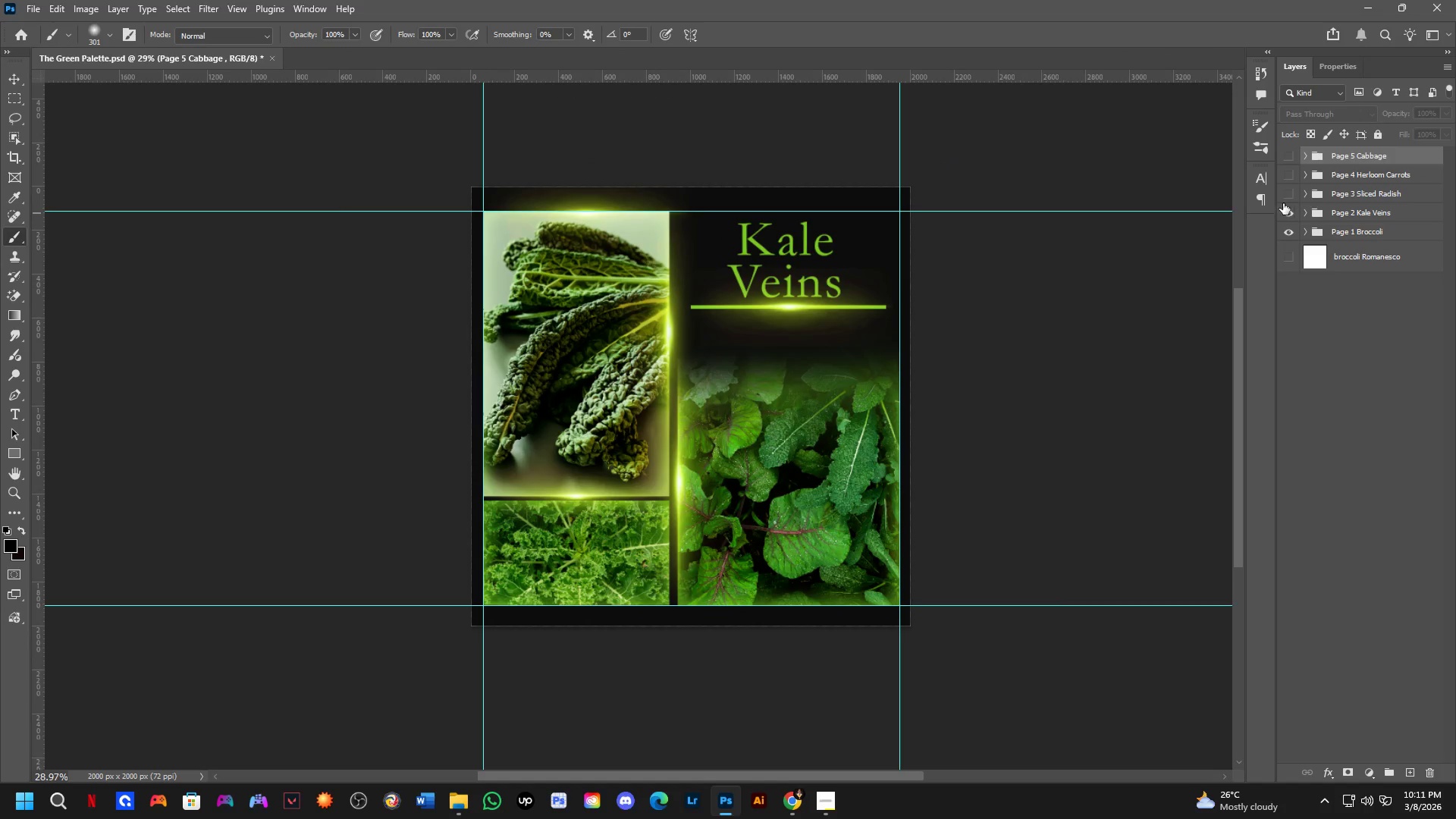 
scroll: coordinate [758, 350], scroll_direction: up, amount: 1.0
 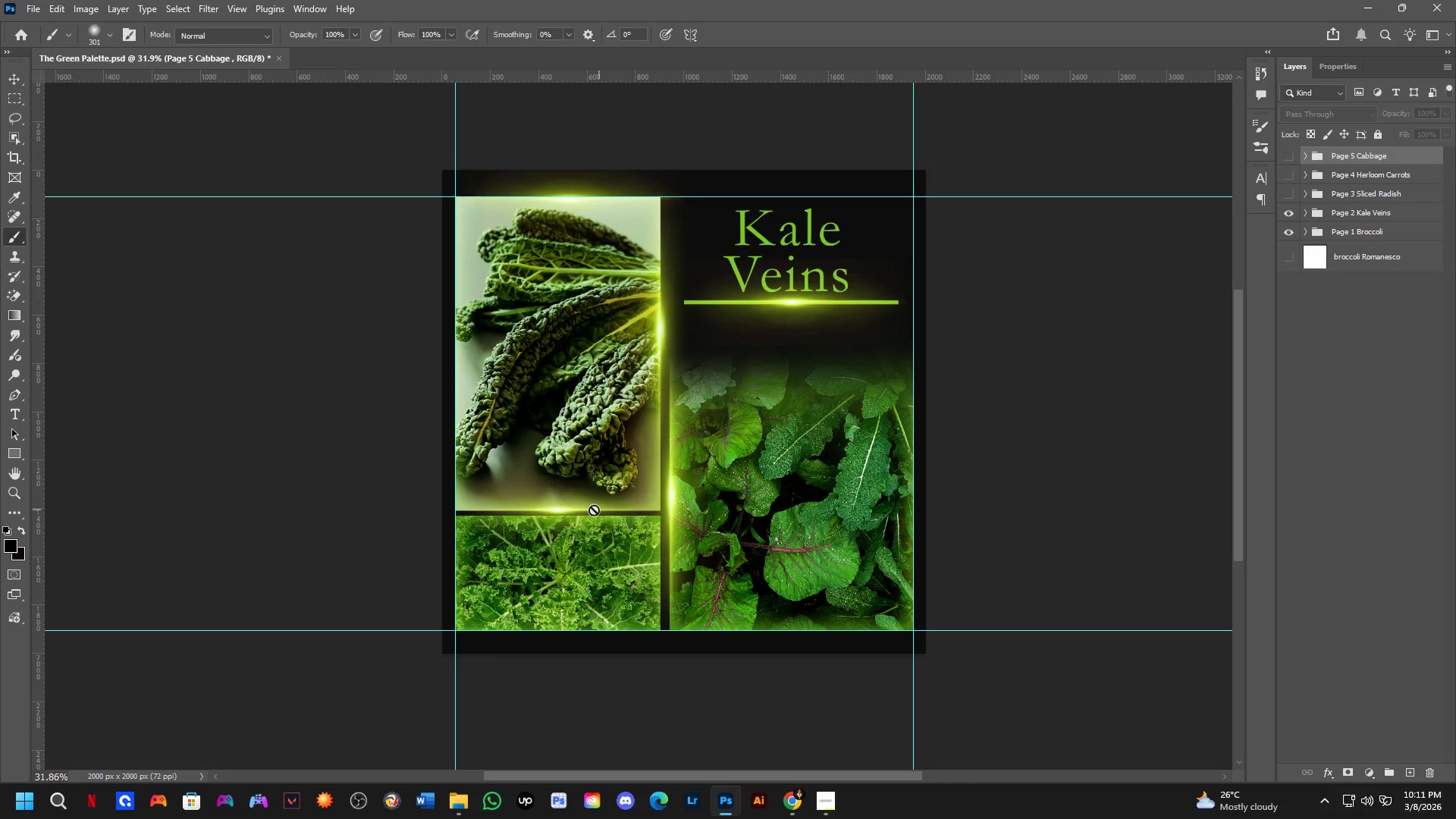 
hold_key(key=AltLeft, duration=0.7)
hold_key(key=ControlLeft, duration=0.64)
left_click_drag(start_coordinate=[560, 513], to_coordinate=[555, 629])
 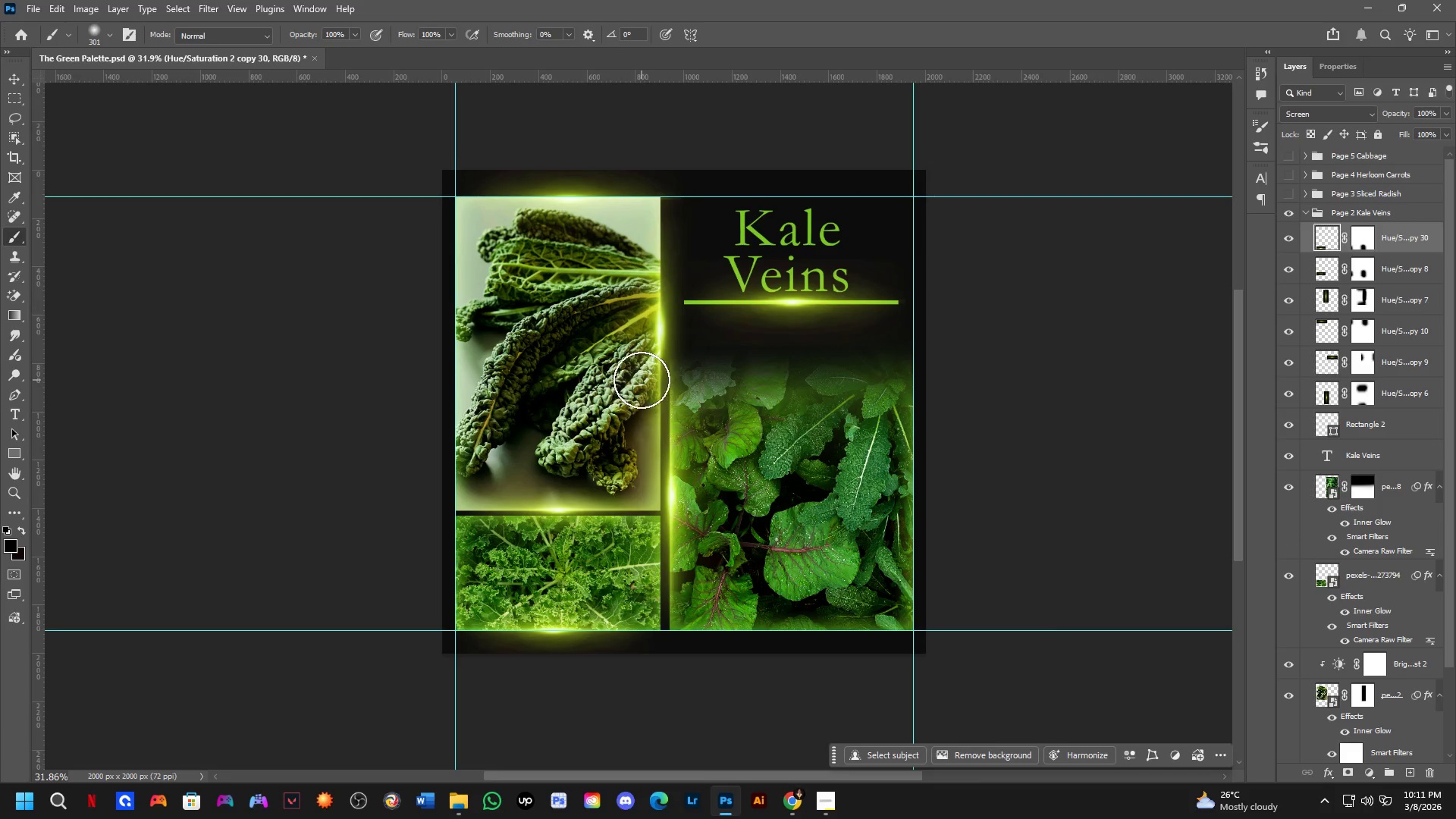 
hold_key(key=ControlLeft, duration=0.55)
hold_key(key=AltLeft, duration=0.55)
left_click_drag(start_coordinate=[660, 331], to_coordinate=[457, 324])
 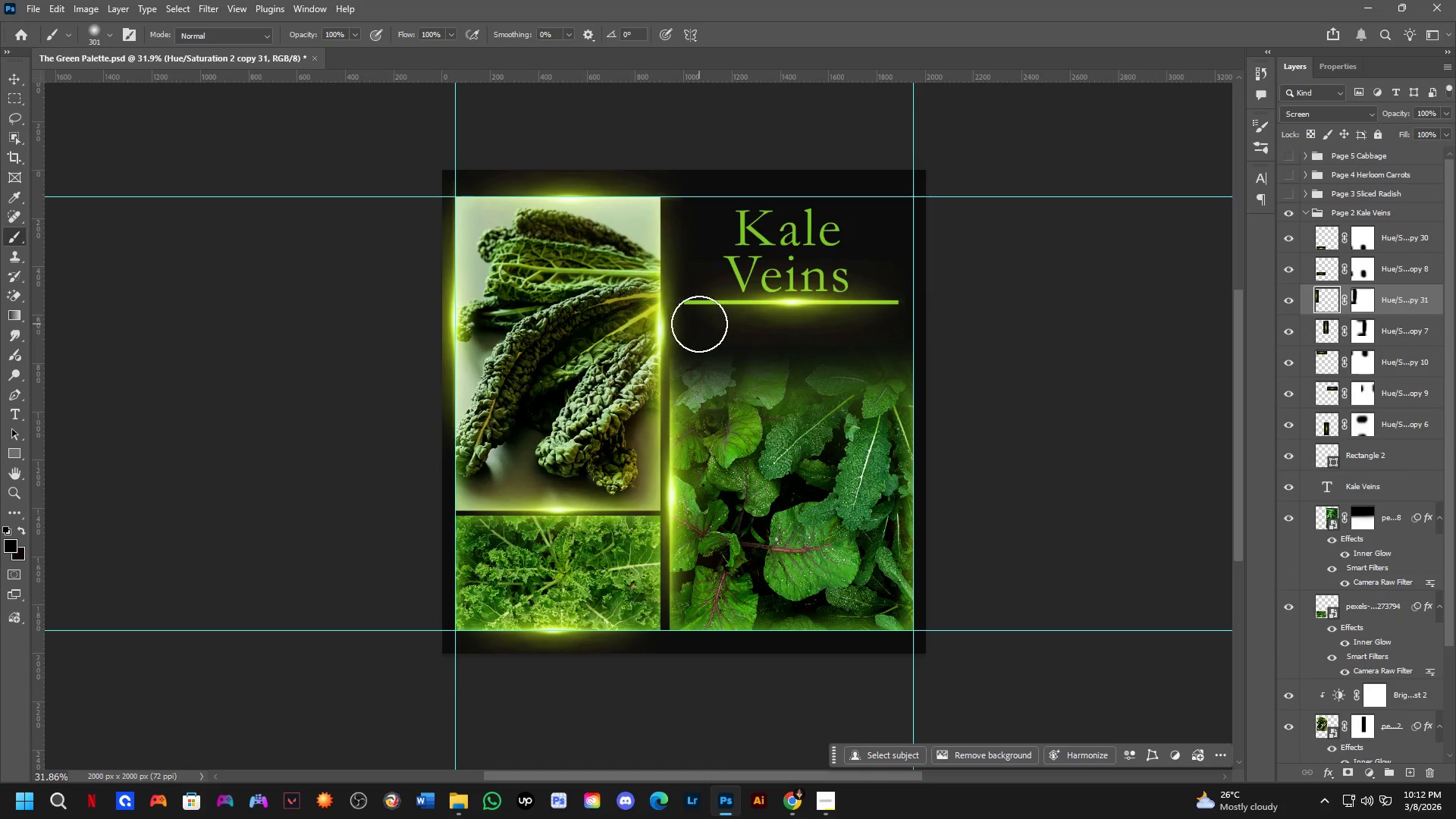 
key(Control+ControlLeft)
 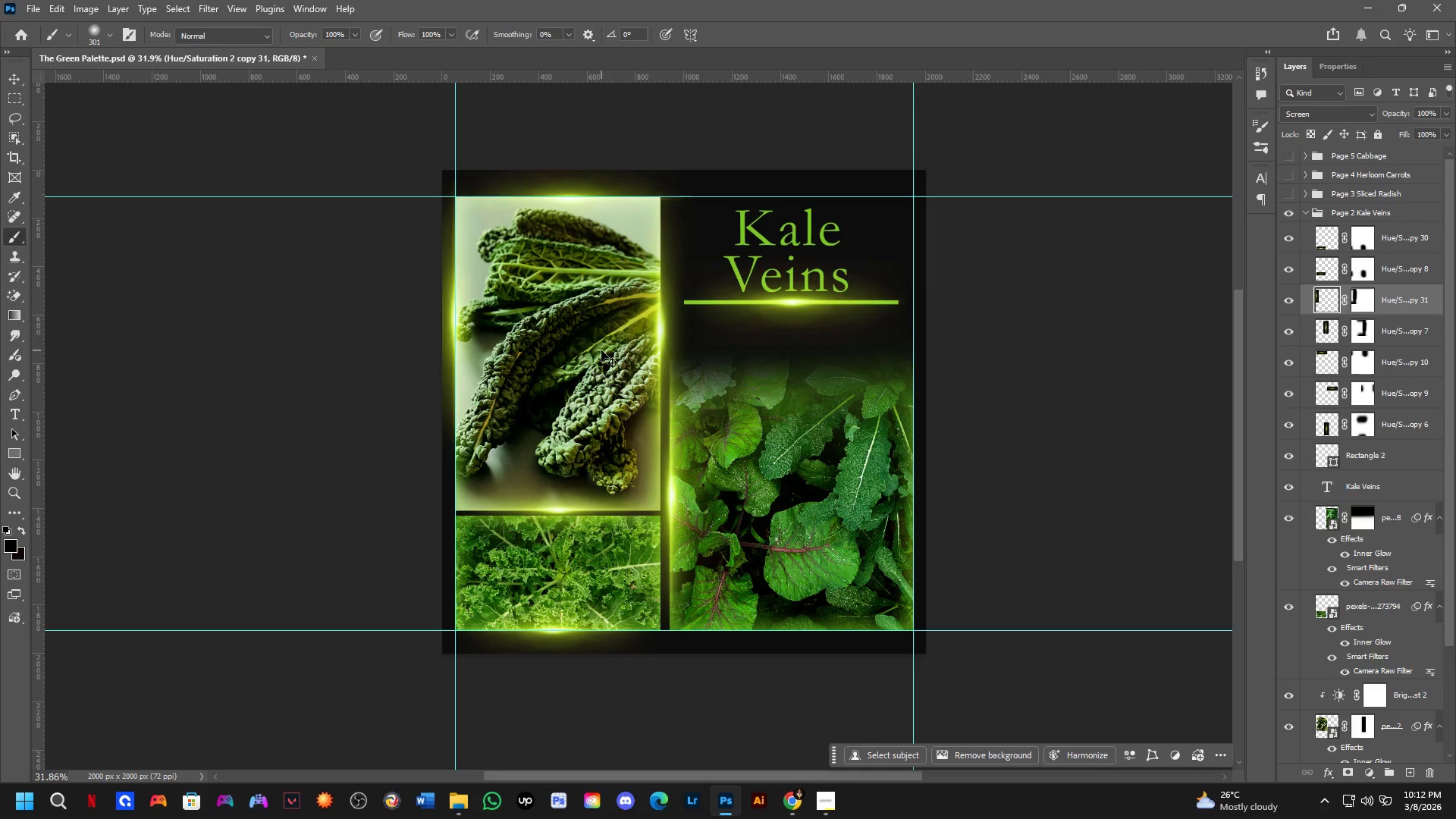 
key(Control+Z)
 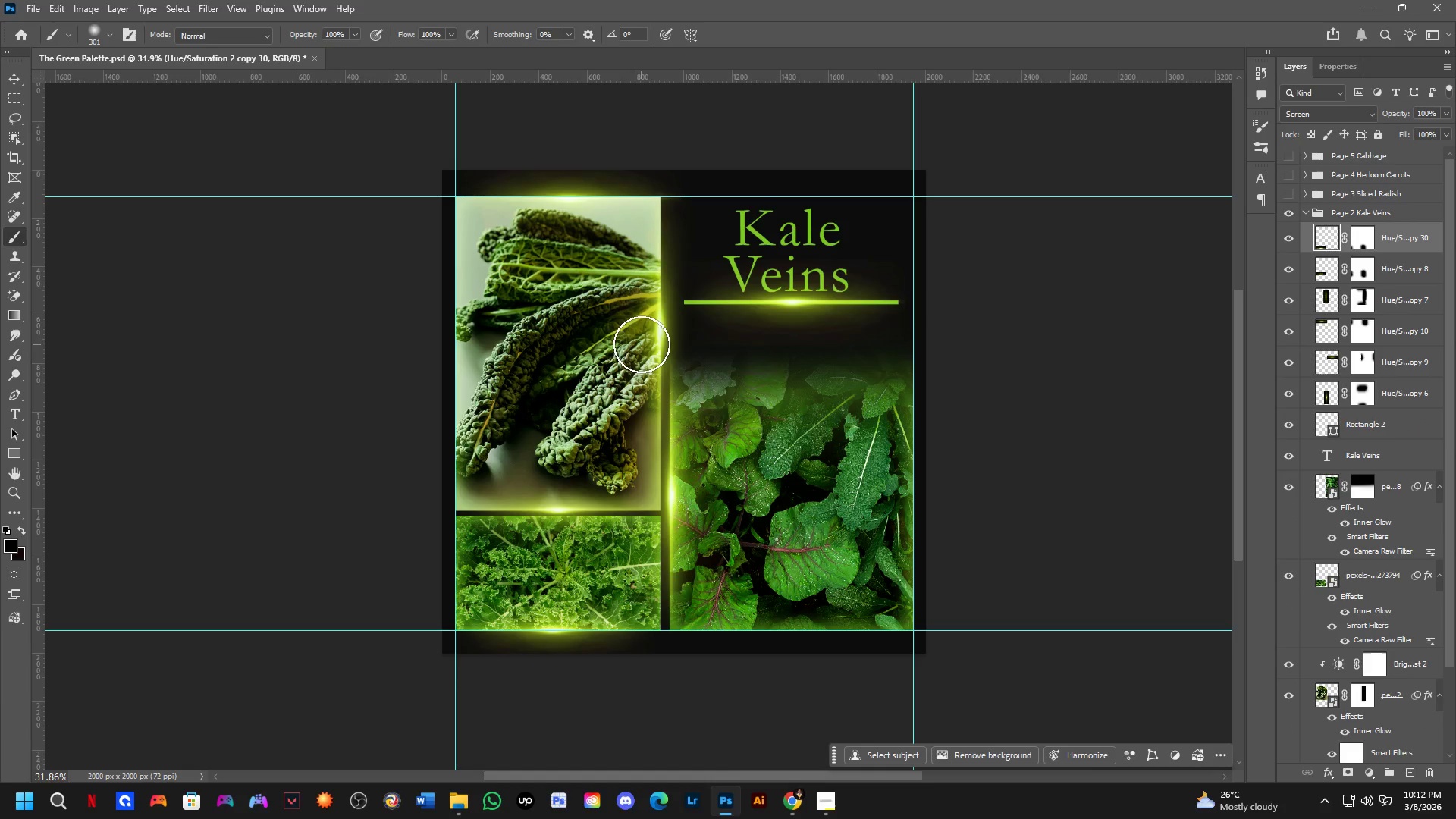 
hold_key(key=AltLeft, duration=1.83)
 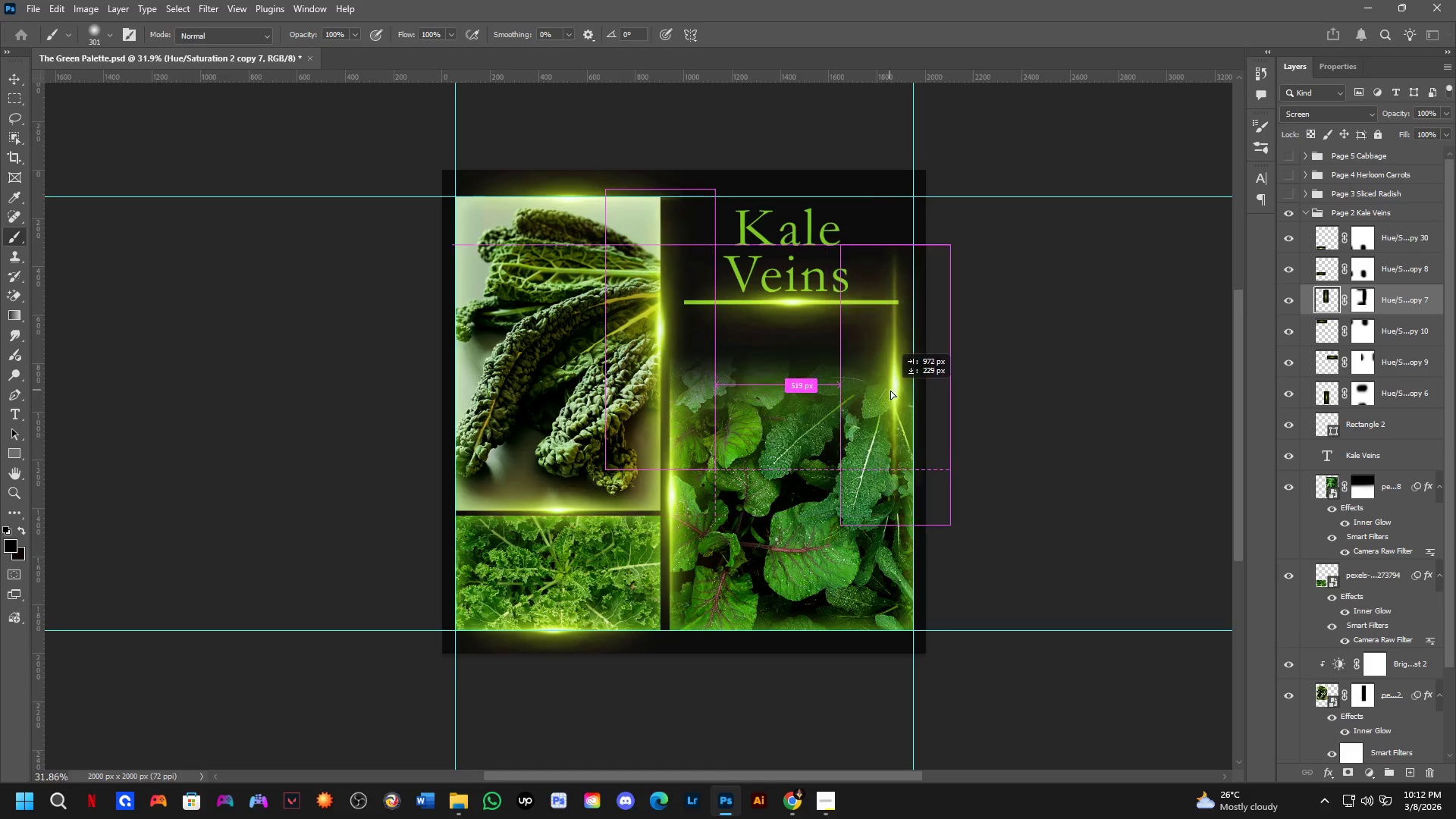 
hold_key(key=ControlLeft, duration=1.5)
 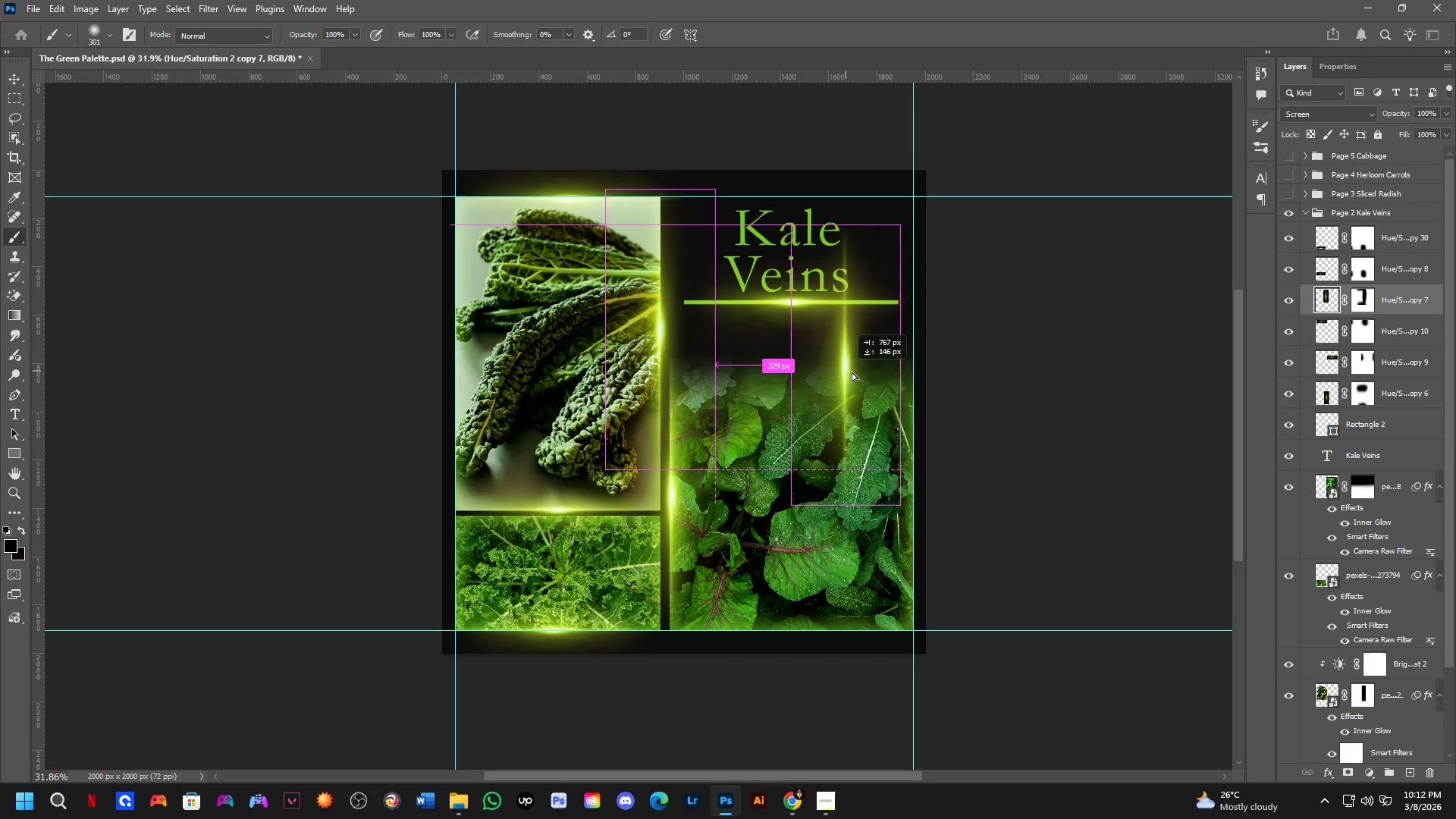 
hold_key(key=ControlLeft, duration=0.33)
left_click_drag(start_coordinate=[657, 337], to_coordinate=[911, 409])
 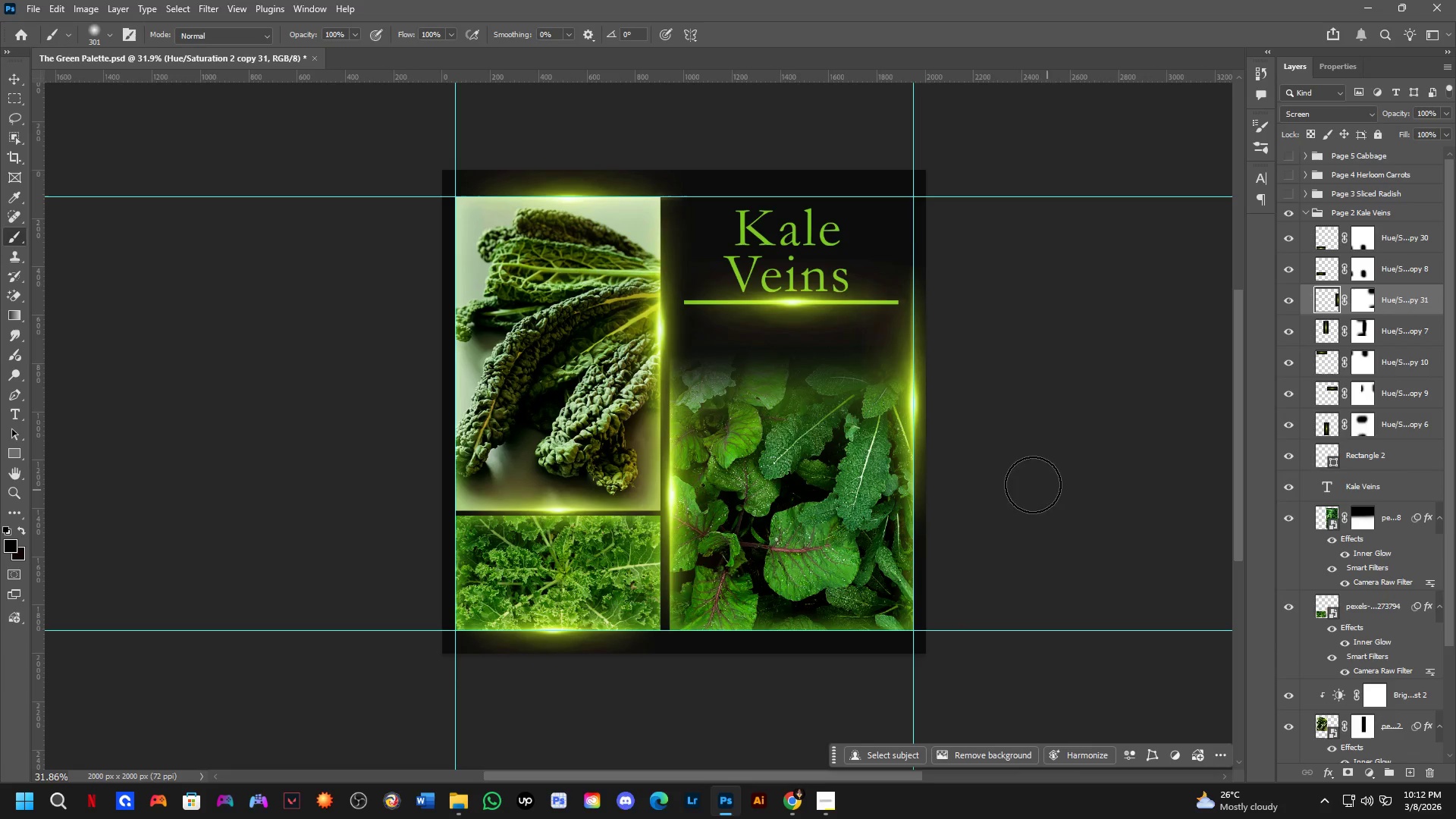 
key(Shift+ShiftLeft)
 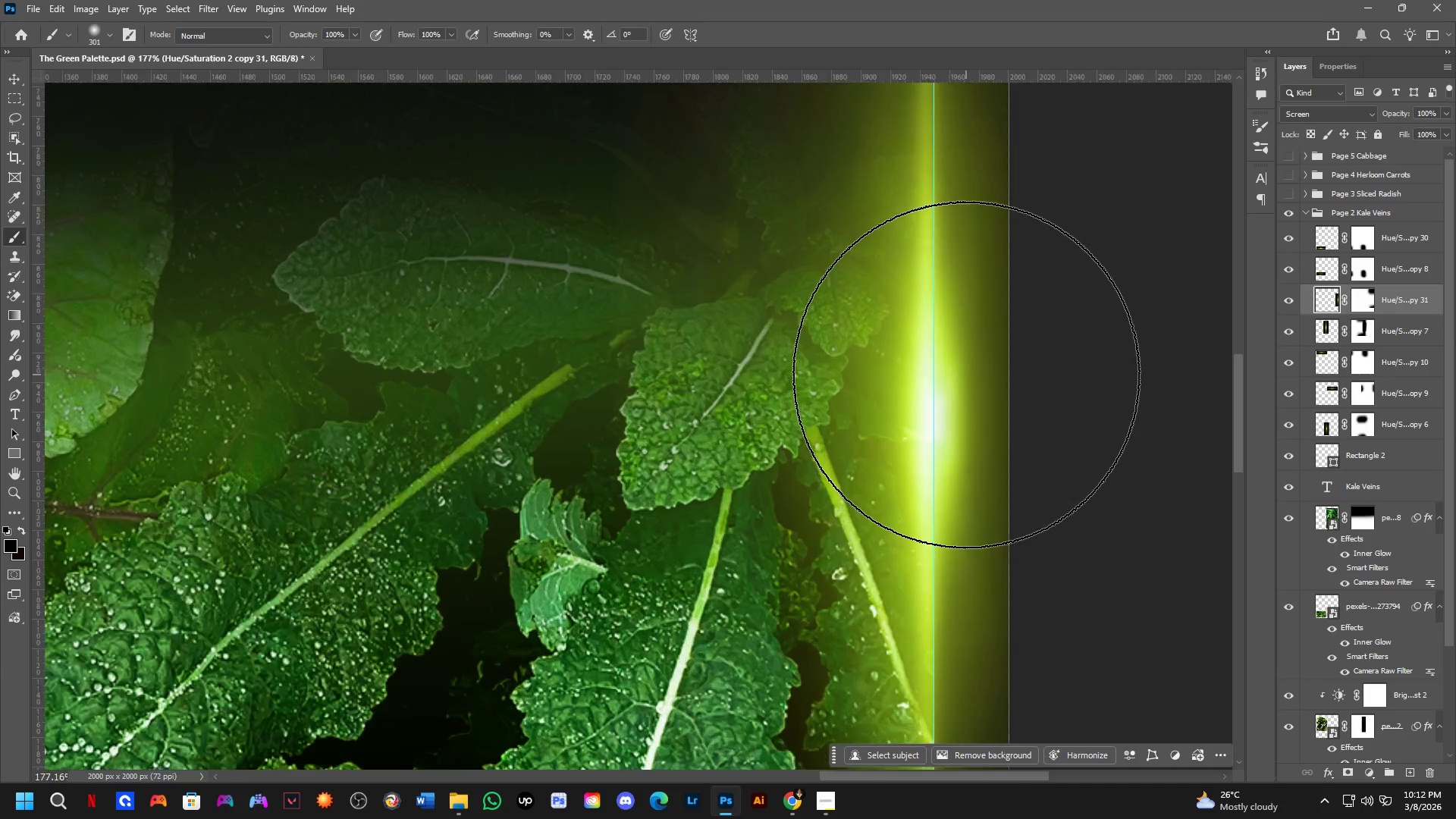 
scroll: coordinate [919, 366], scroll_direction: up, amount: 6.0
 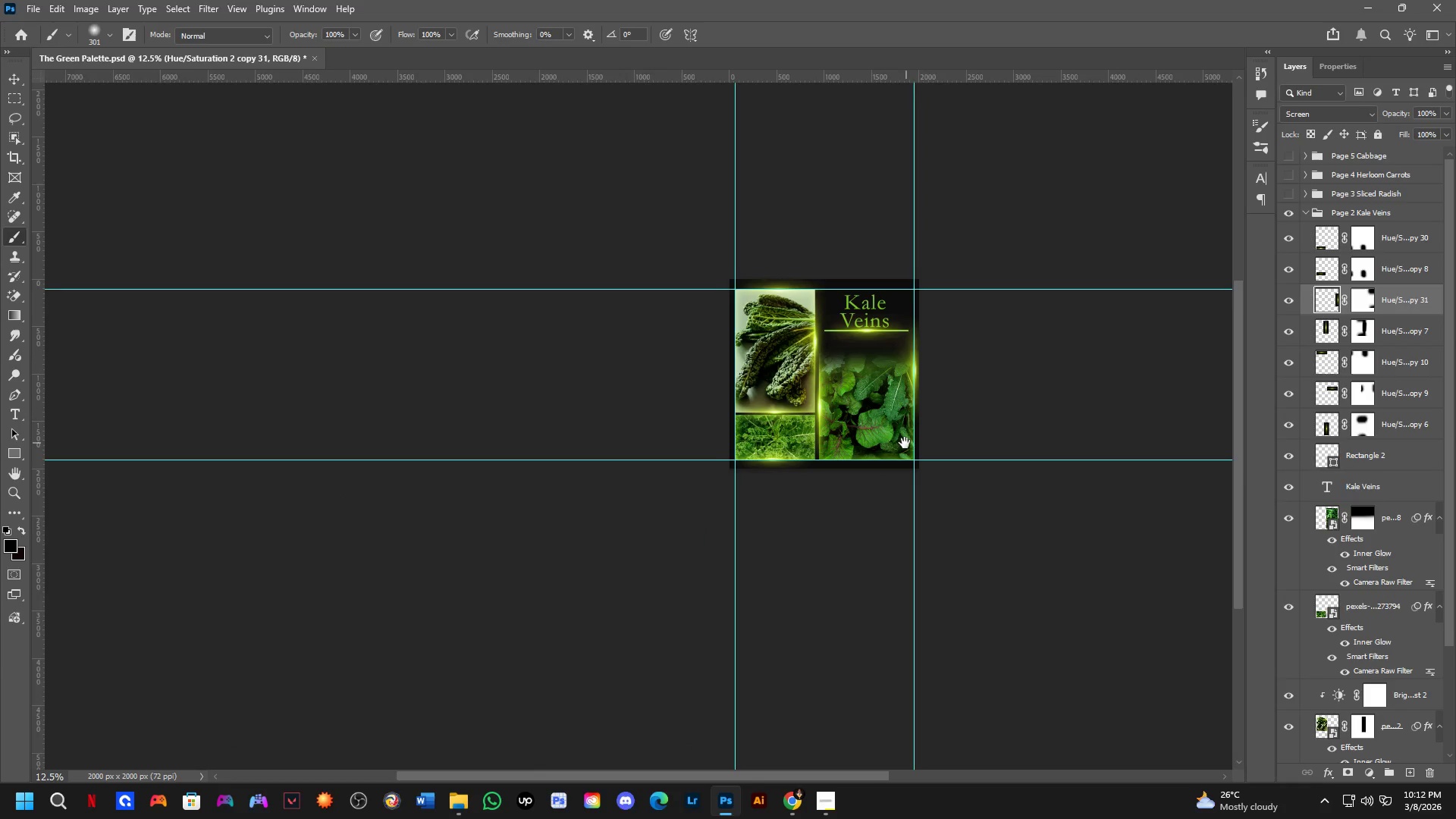 
key(Shift+ShiftLeft)
 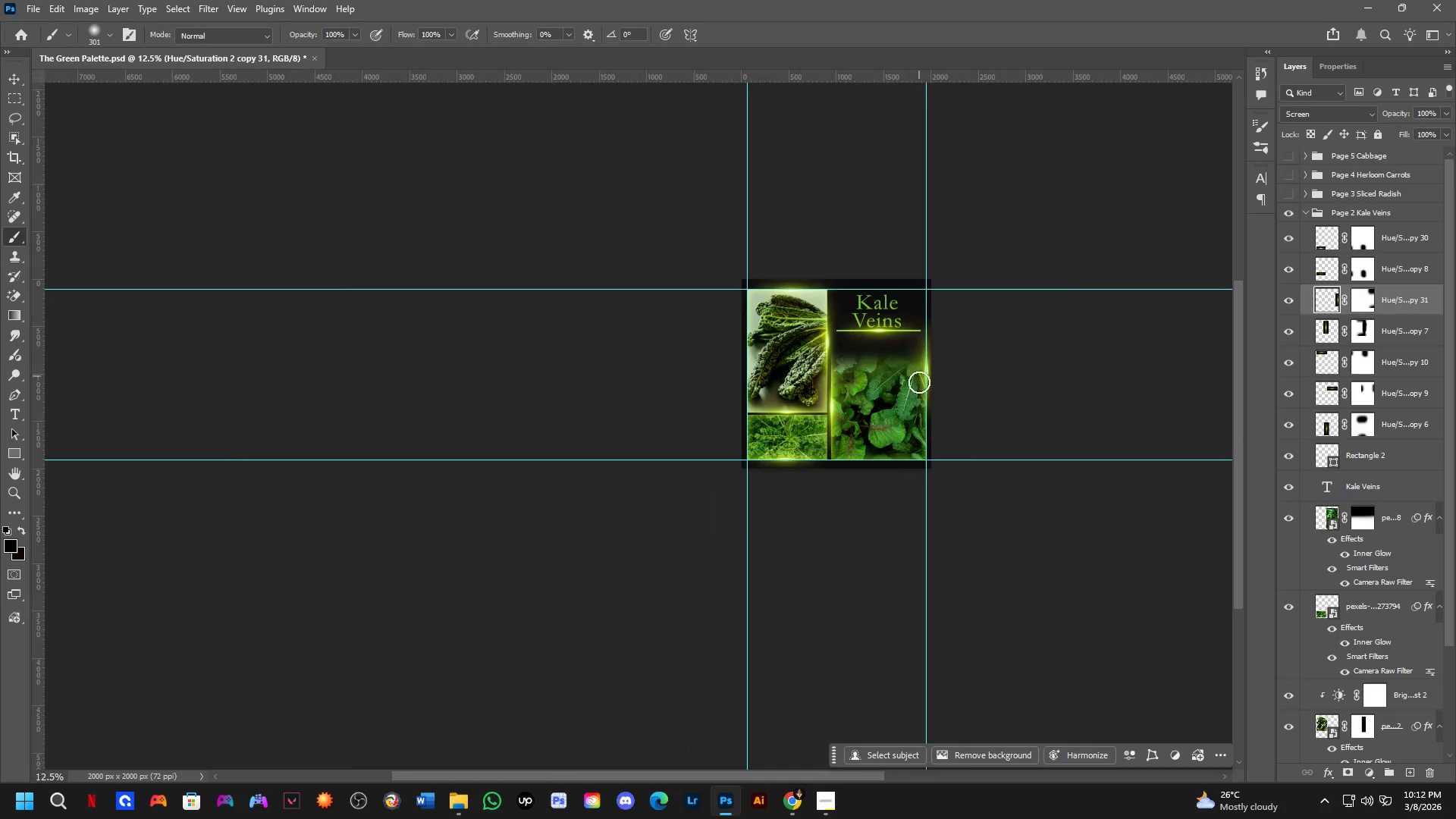 
hold_key(key=Space, duration=0.53)
 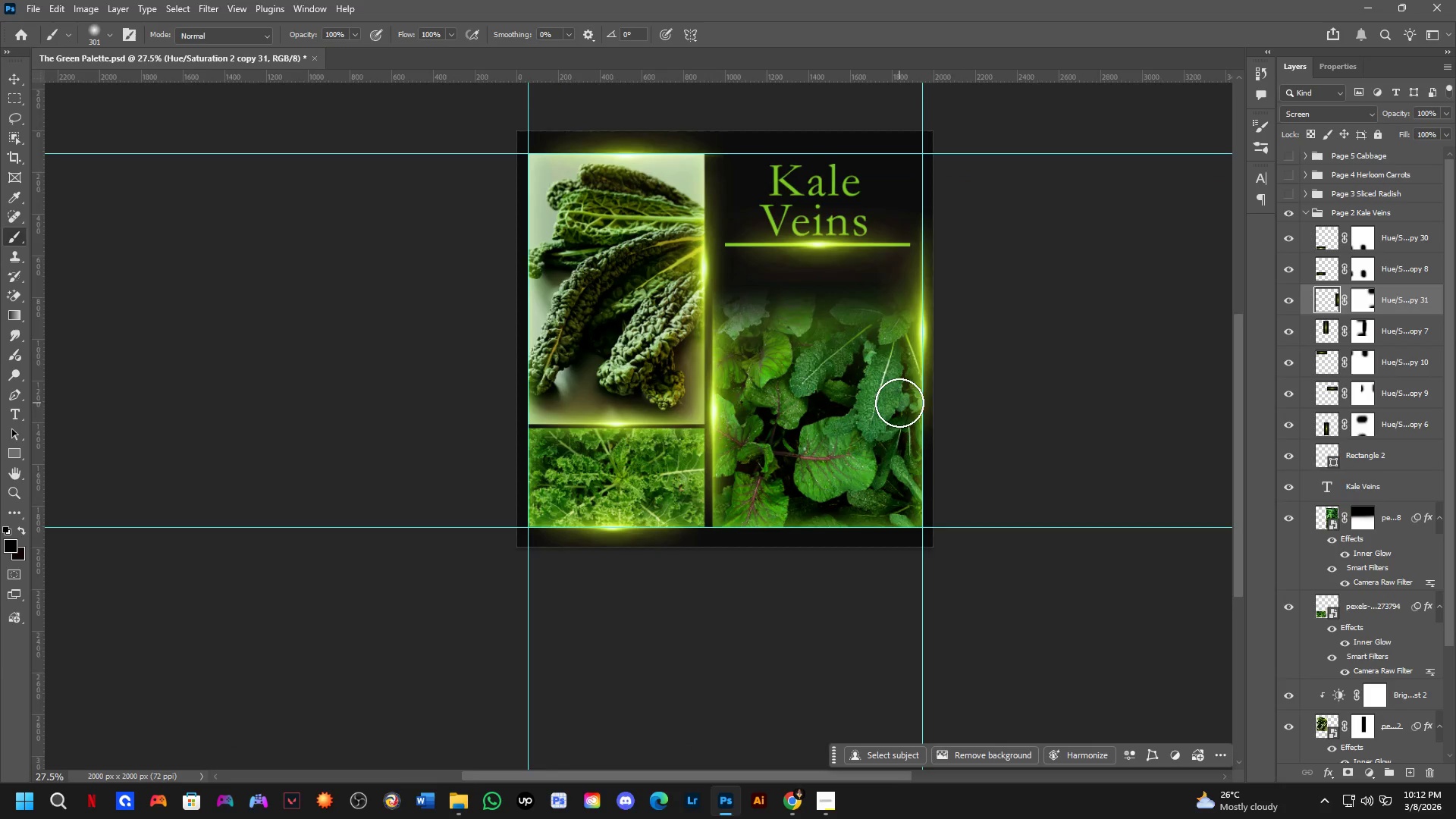 
left_click_drag(start_coordinate=[918, 443], to_coordinate=[902, 443])
 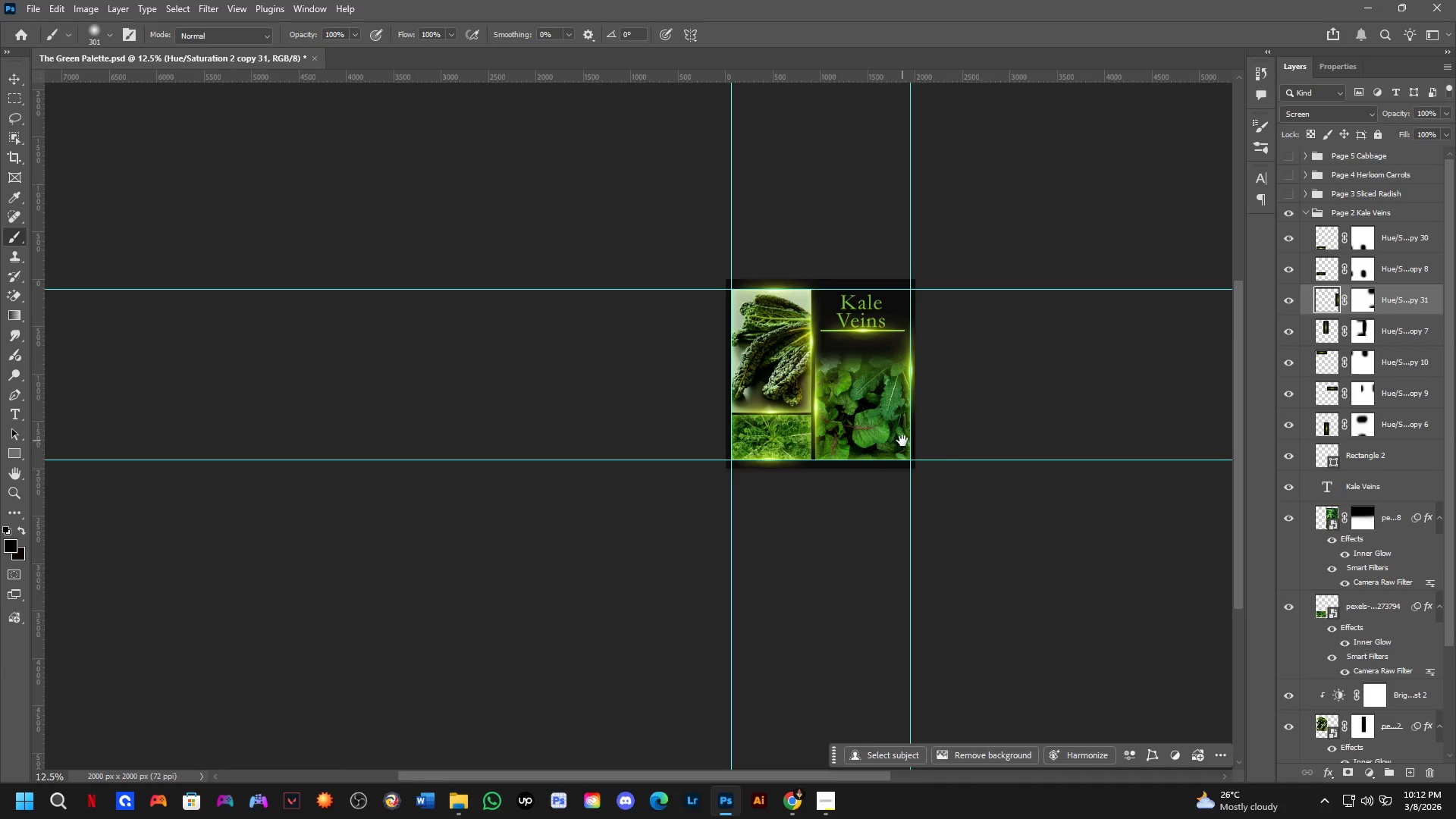 
key(Shift+ShiftLeft)
 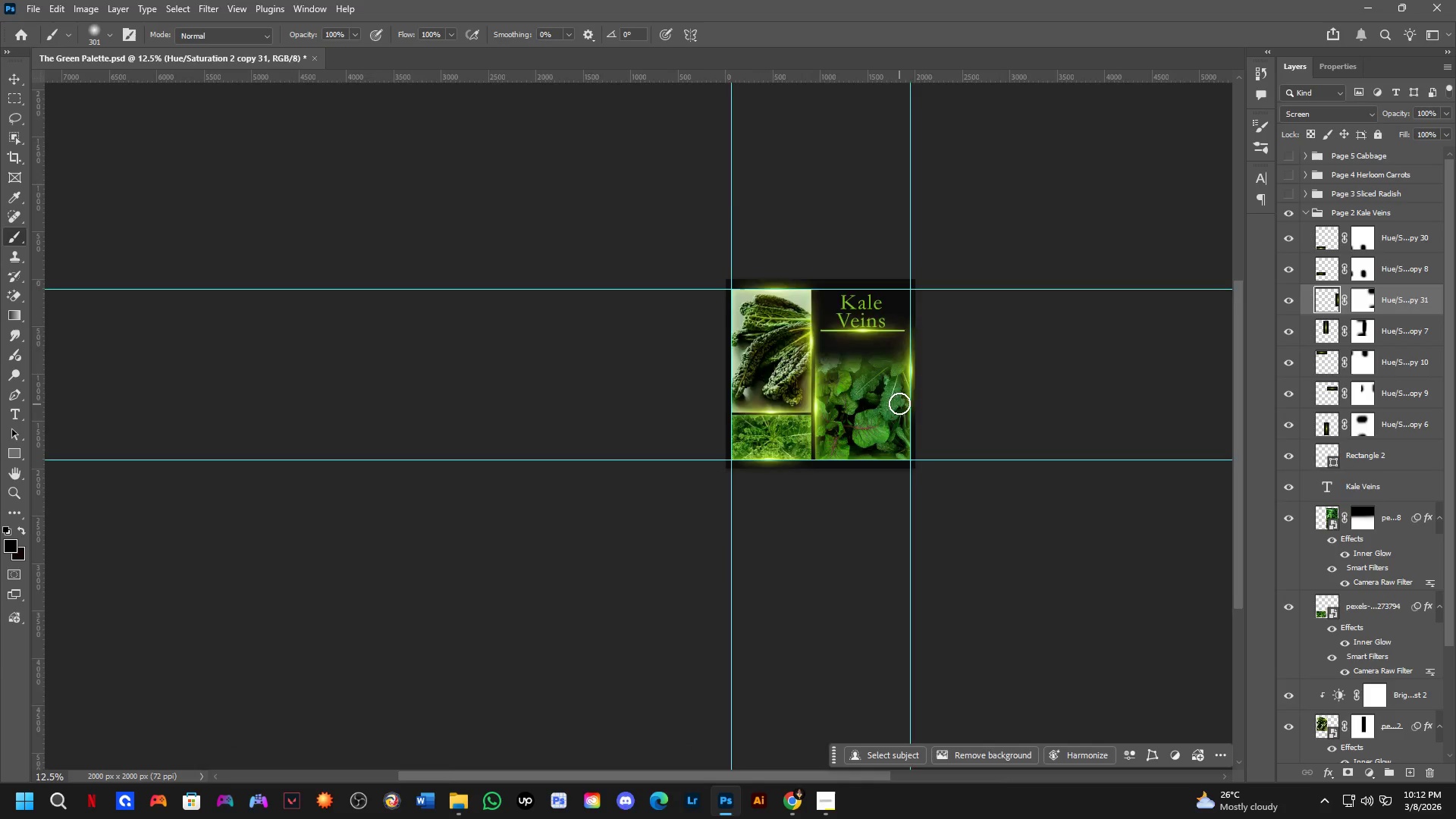 
scroll: coordinate [899, 403], scroll_direction: up, amount: 4.0
 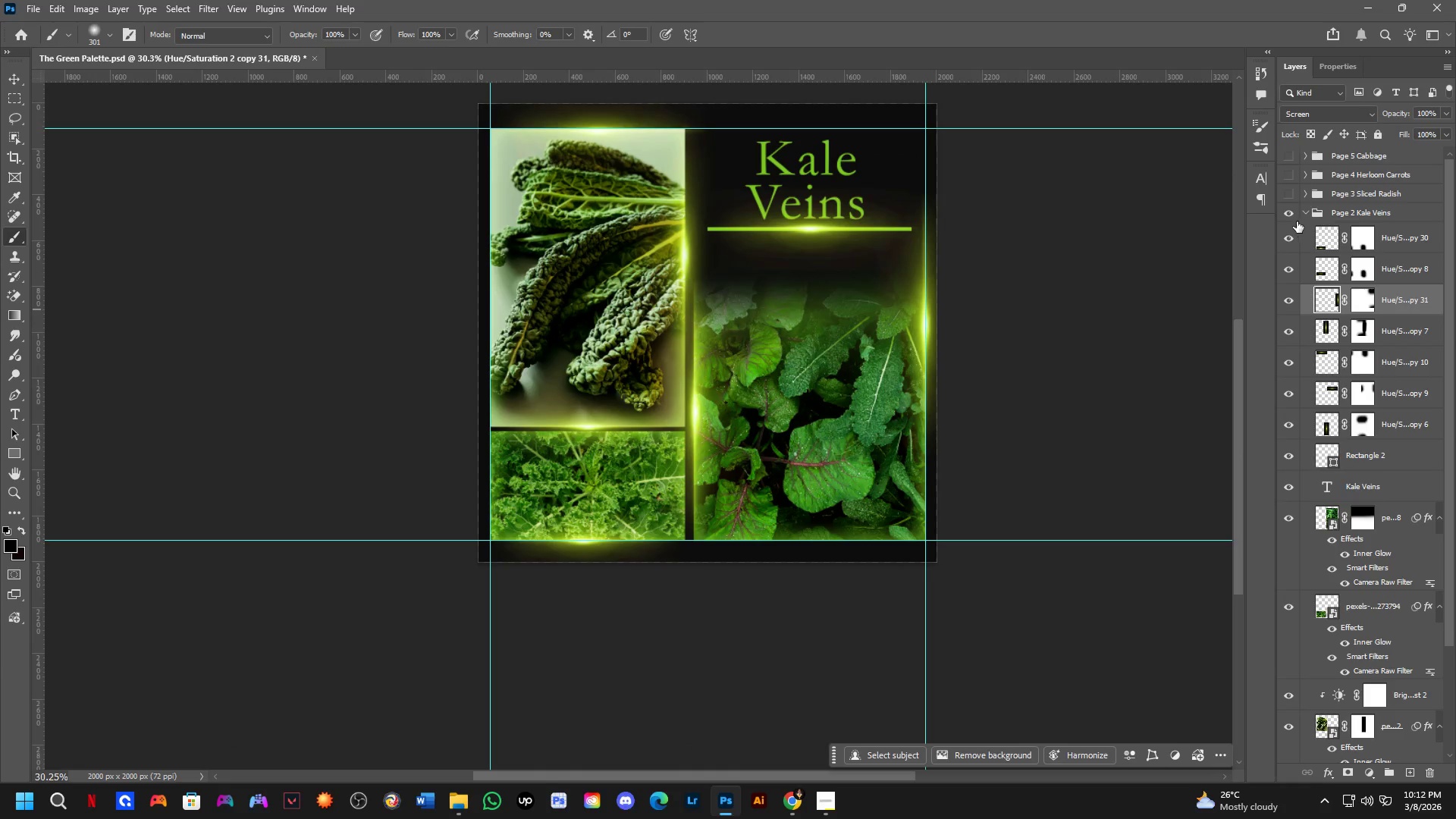 
left_click([1306, 215])
 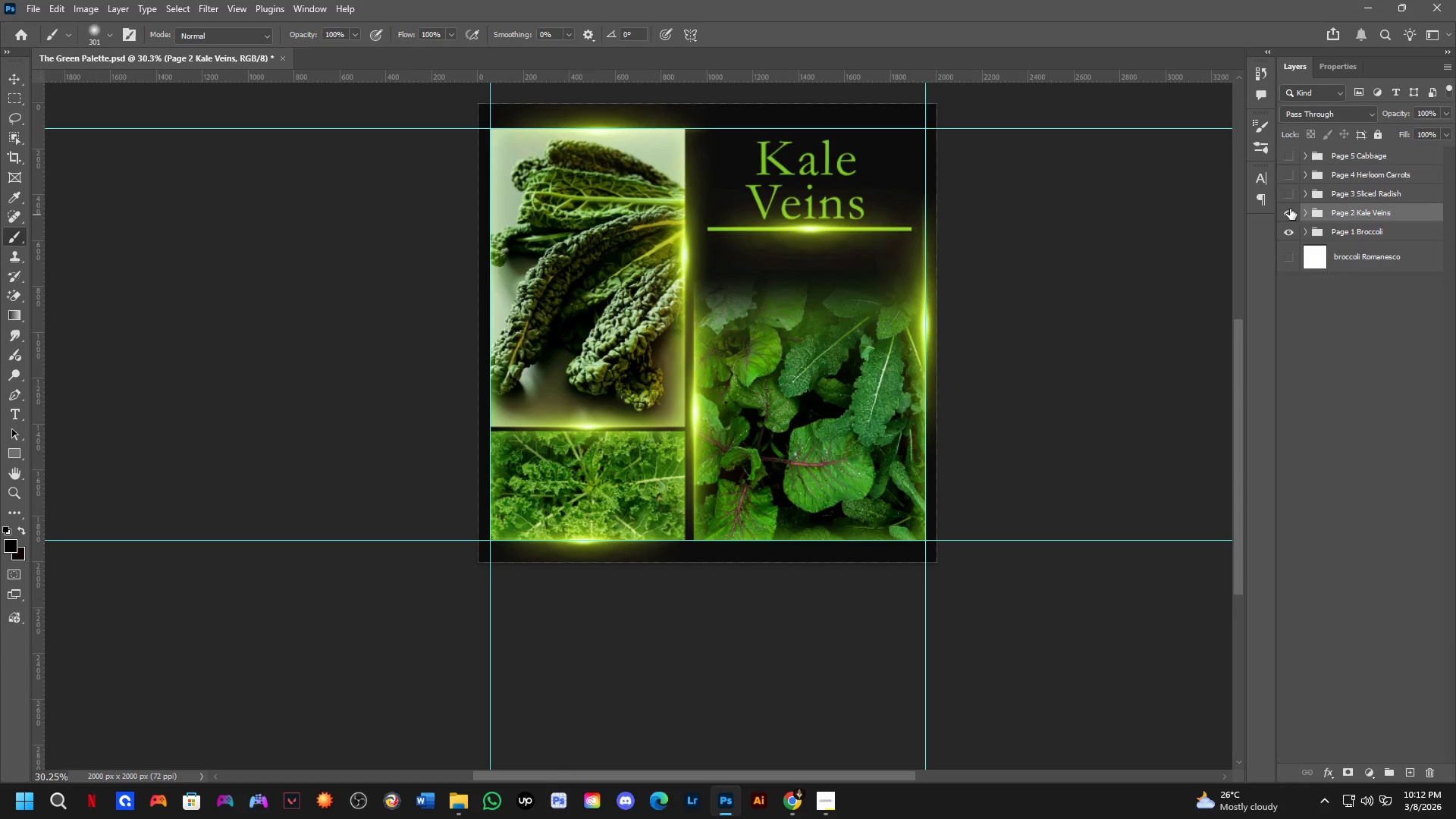 
left_click([1290, 202])
 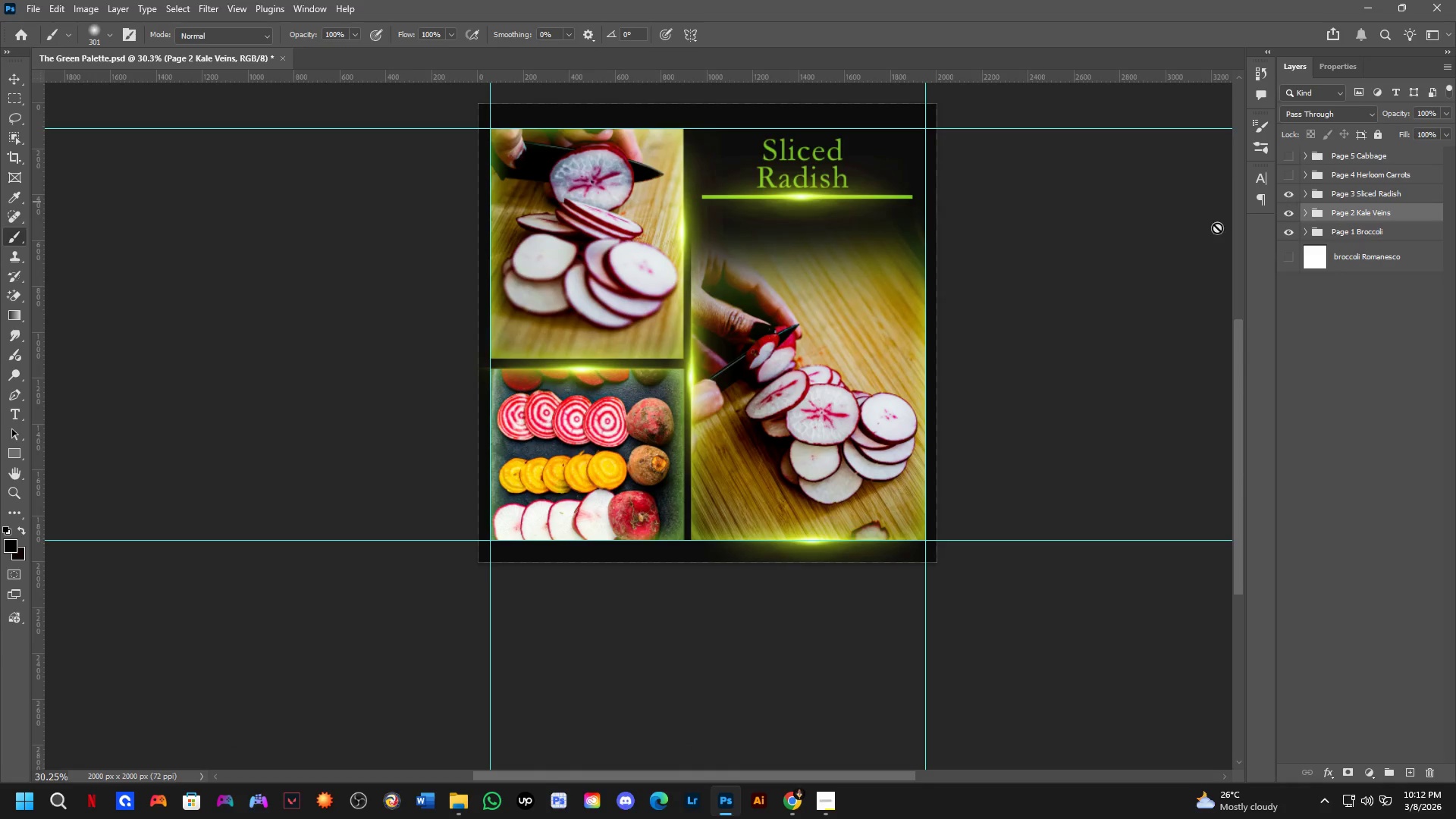 
hold_key(key=Space, duration=0.58)
 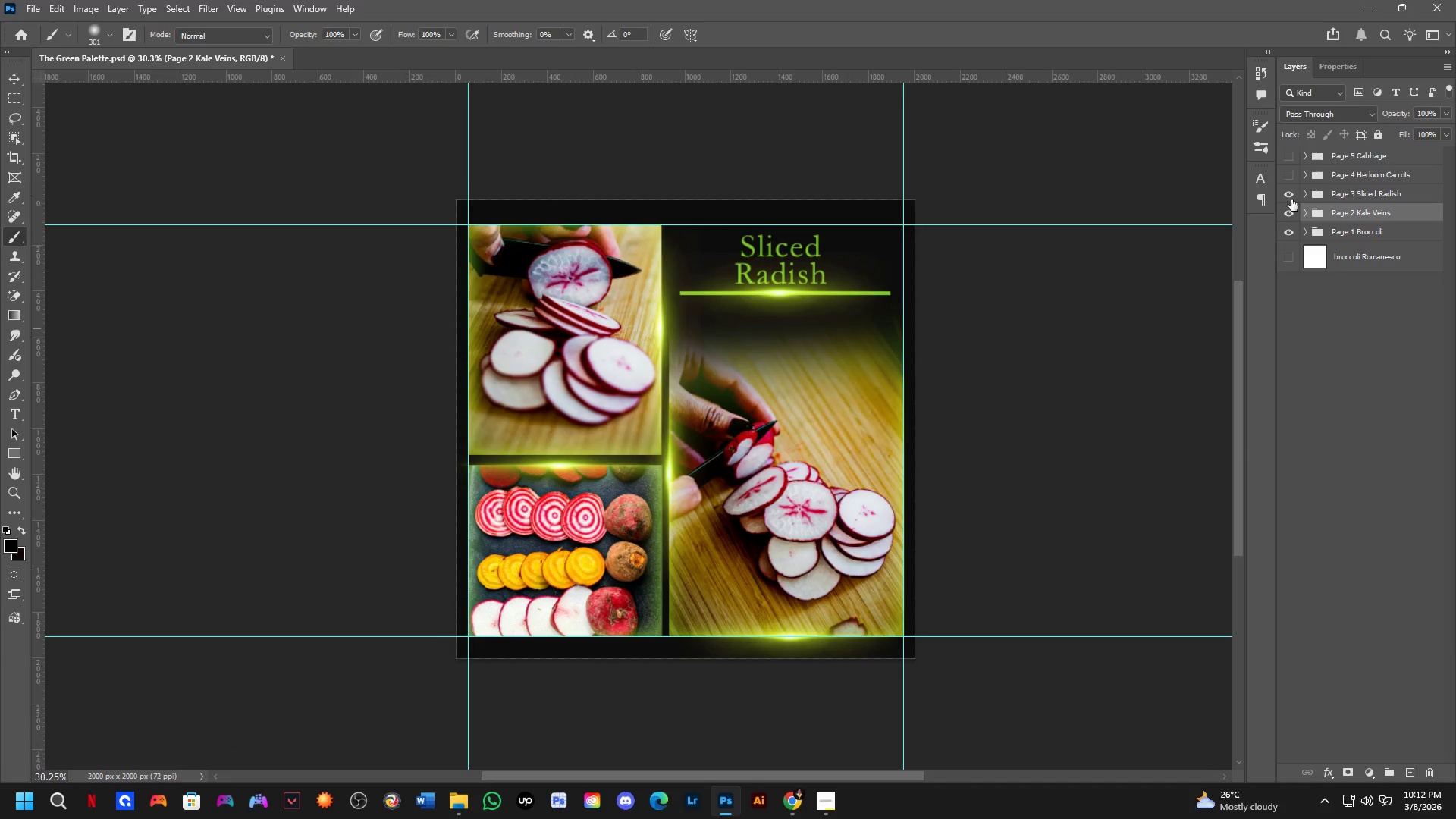 
left_click_drag(start_coordinate=[799, 373], to_coordinate=[777, 469])
 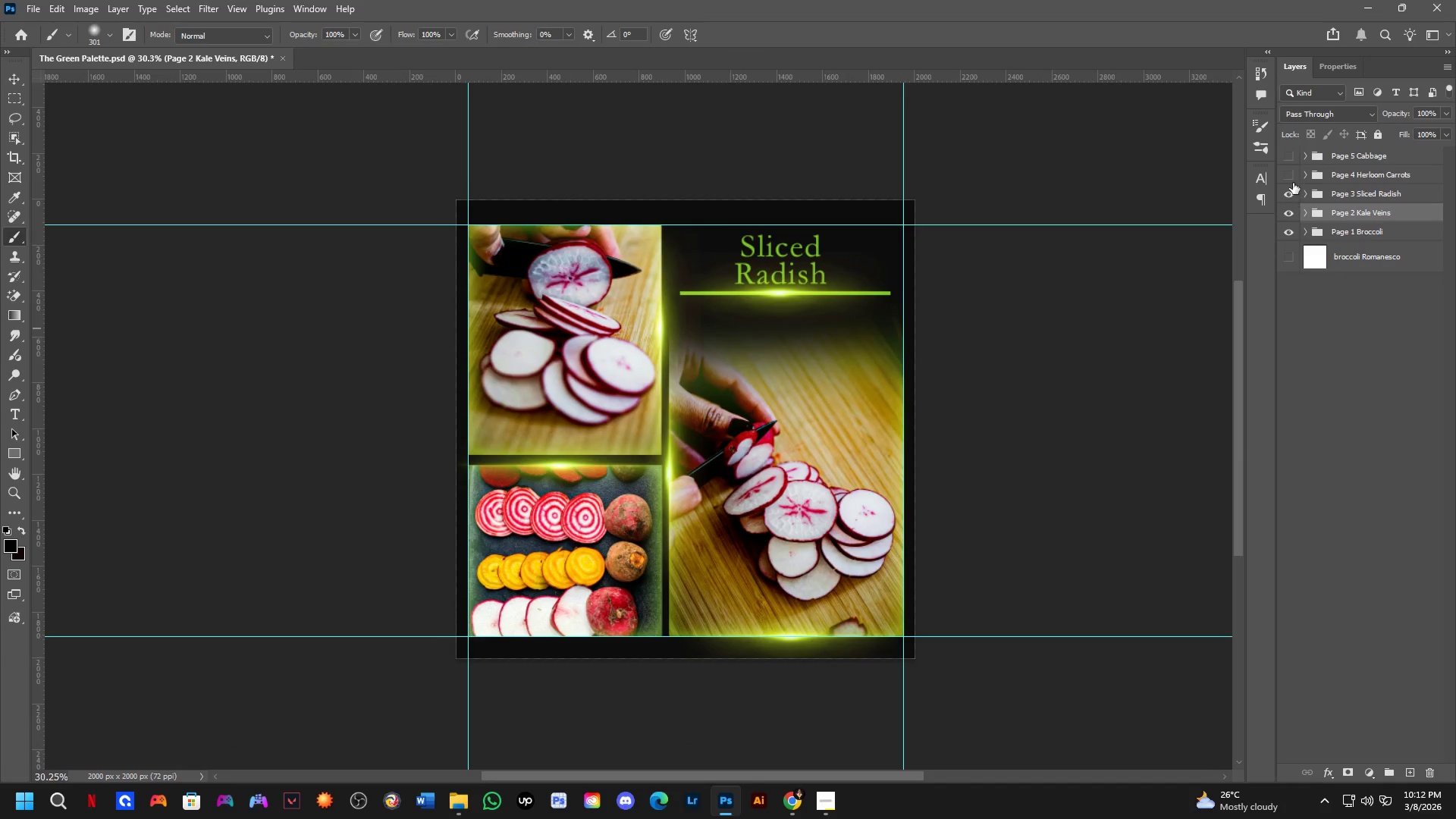 
left_click([1288, 176])
 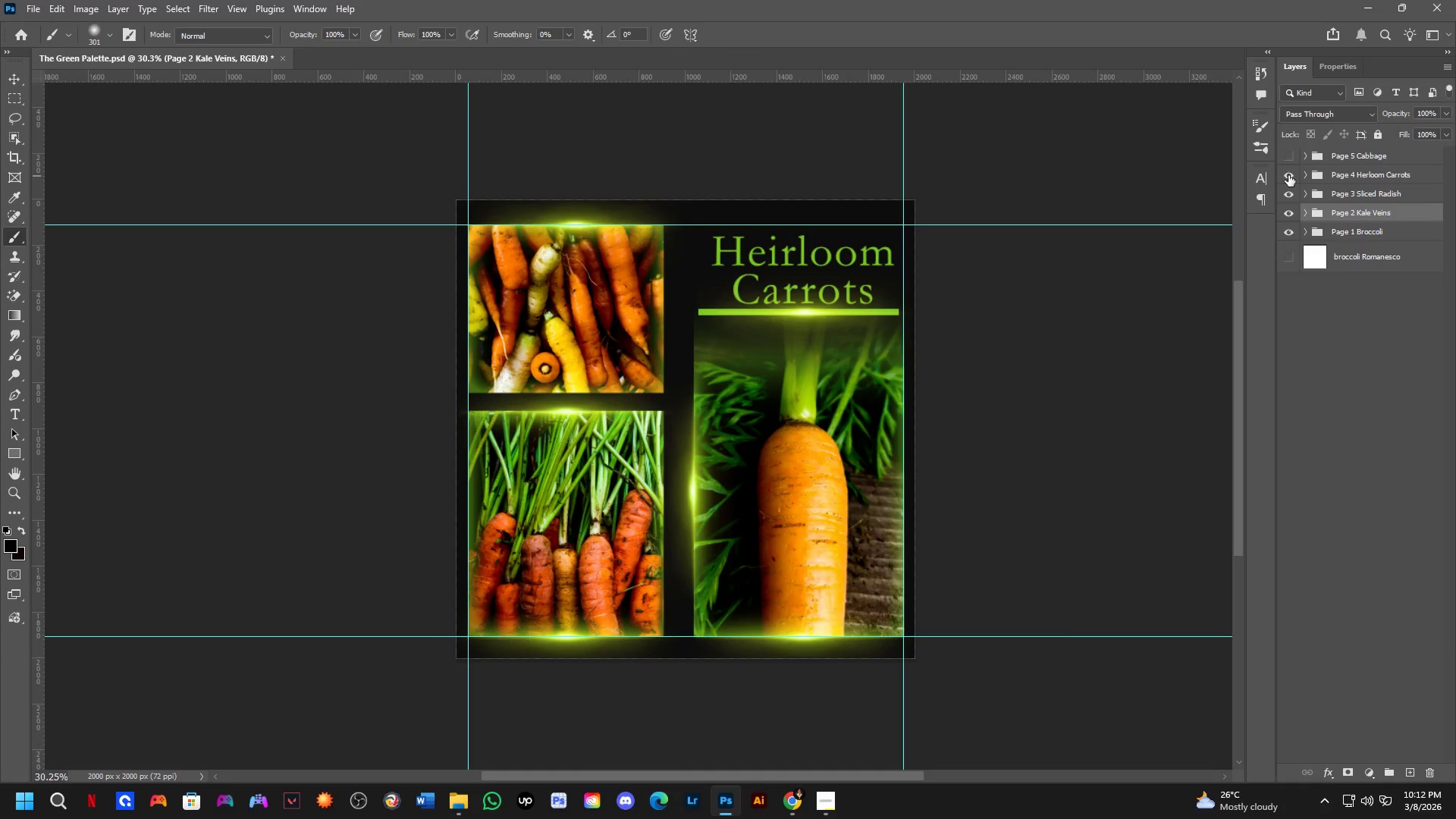 
left_click([1291, 158])
 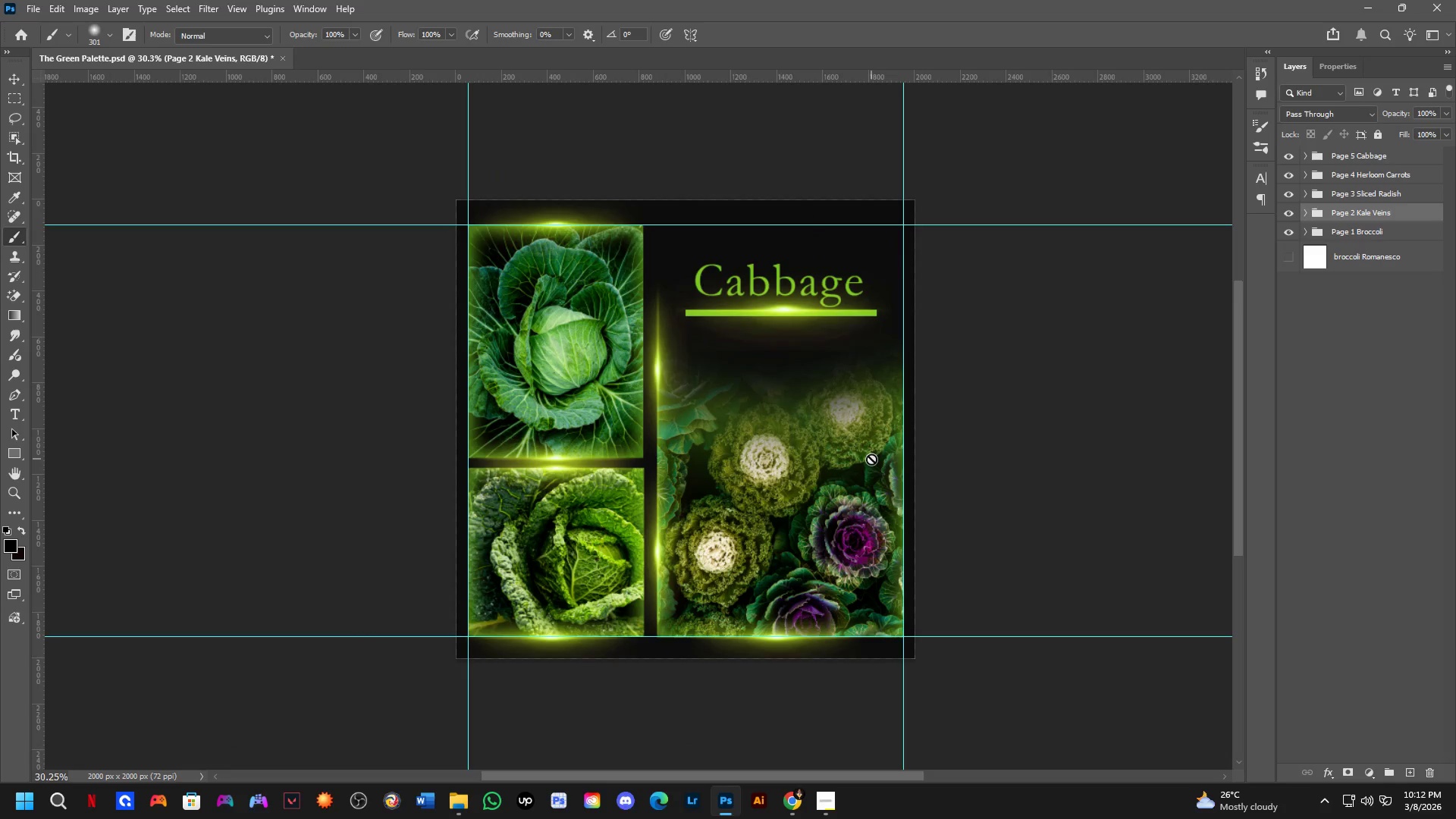 
scroll: coordinate [742, 497], scroll_direction: down, amount: 2.0
 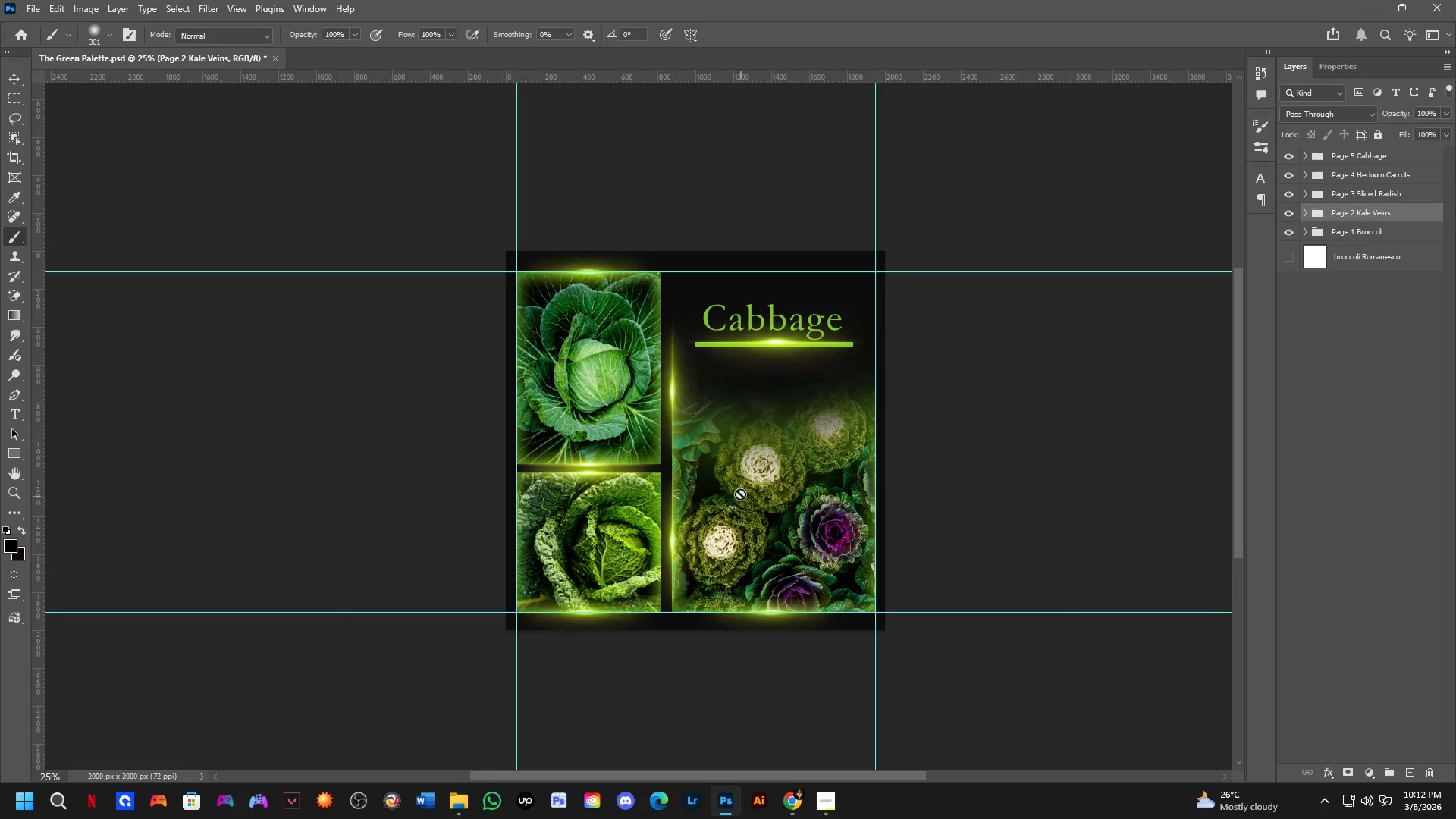 
hold_key(key=Space, duration=0.53)
 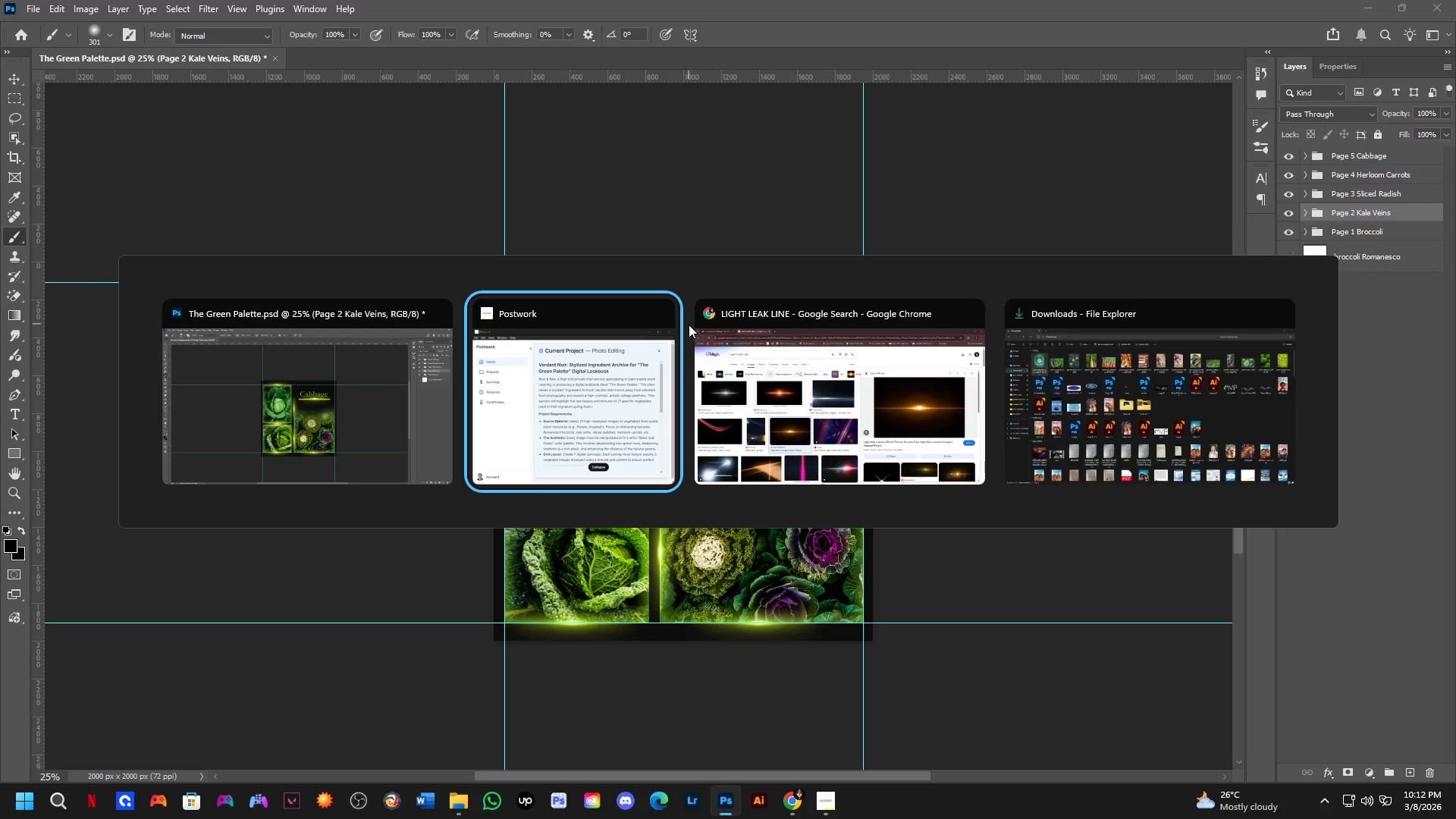 
left_click_drag(start_coordinate=[701, 309], to_coordinate=[689, 320])
 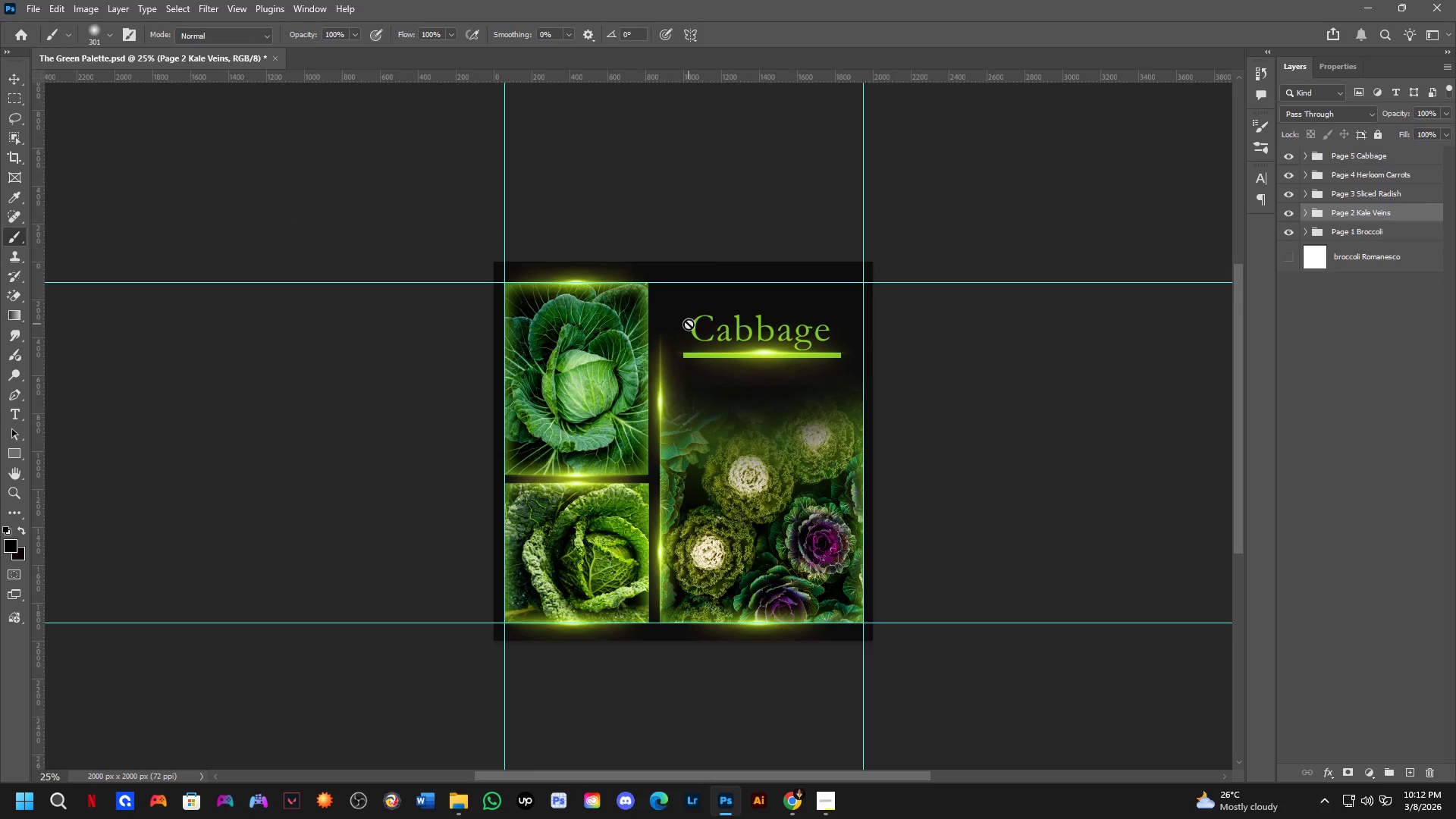 
key(Alt+Tab)